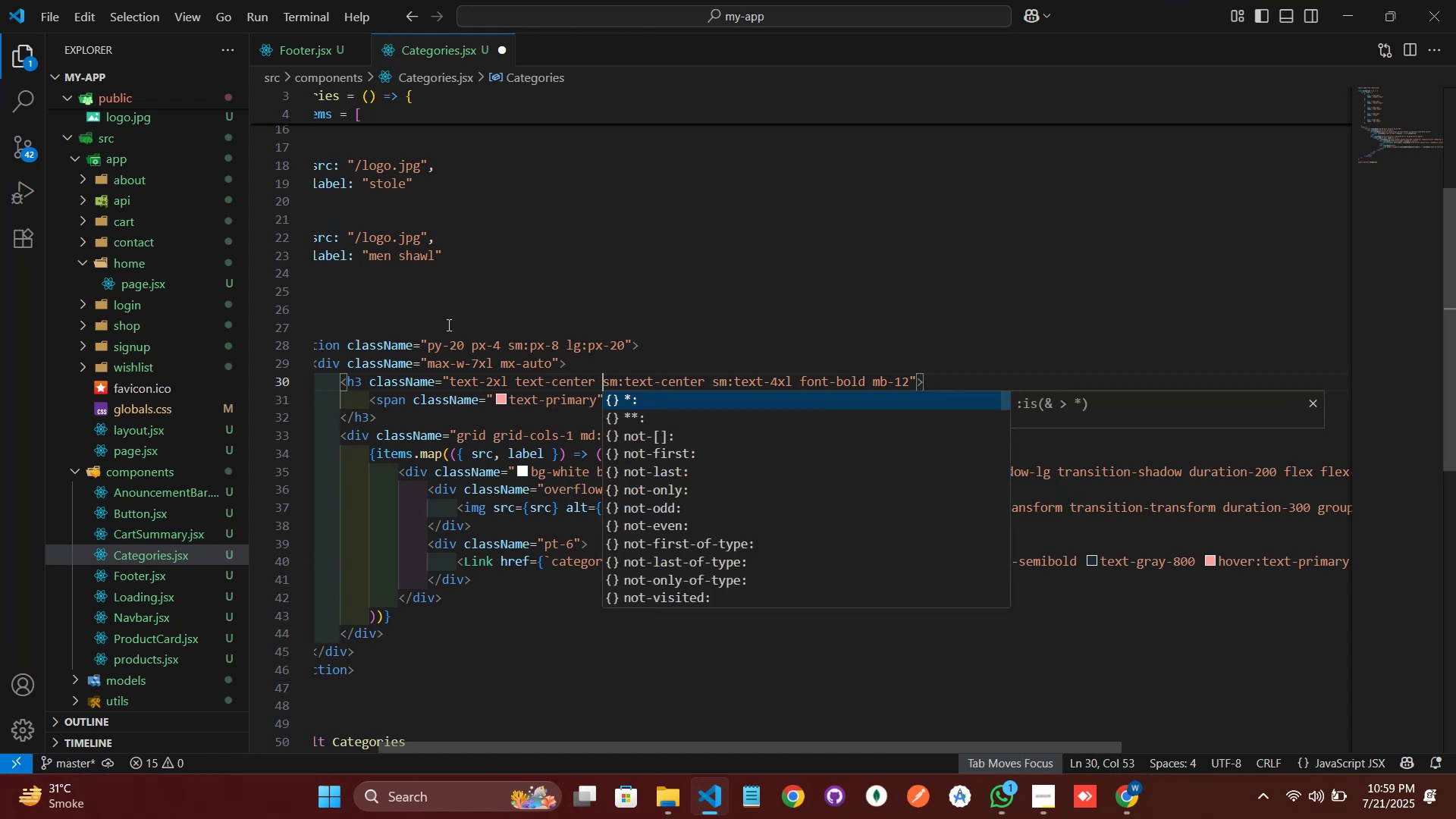 
type(-tra)
 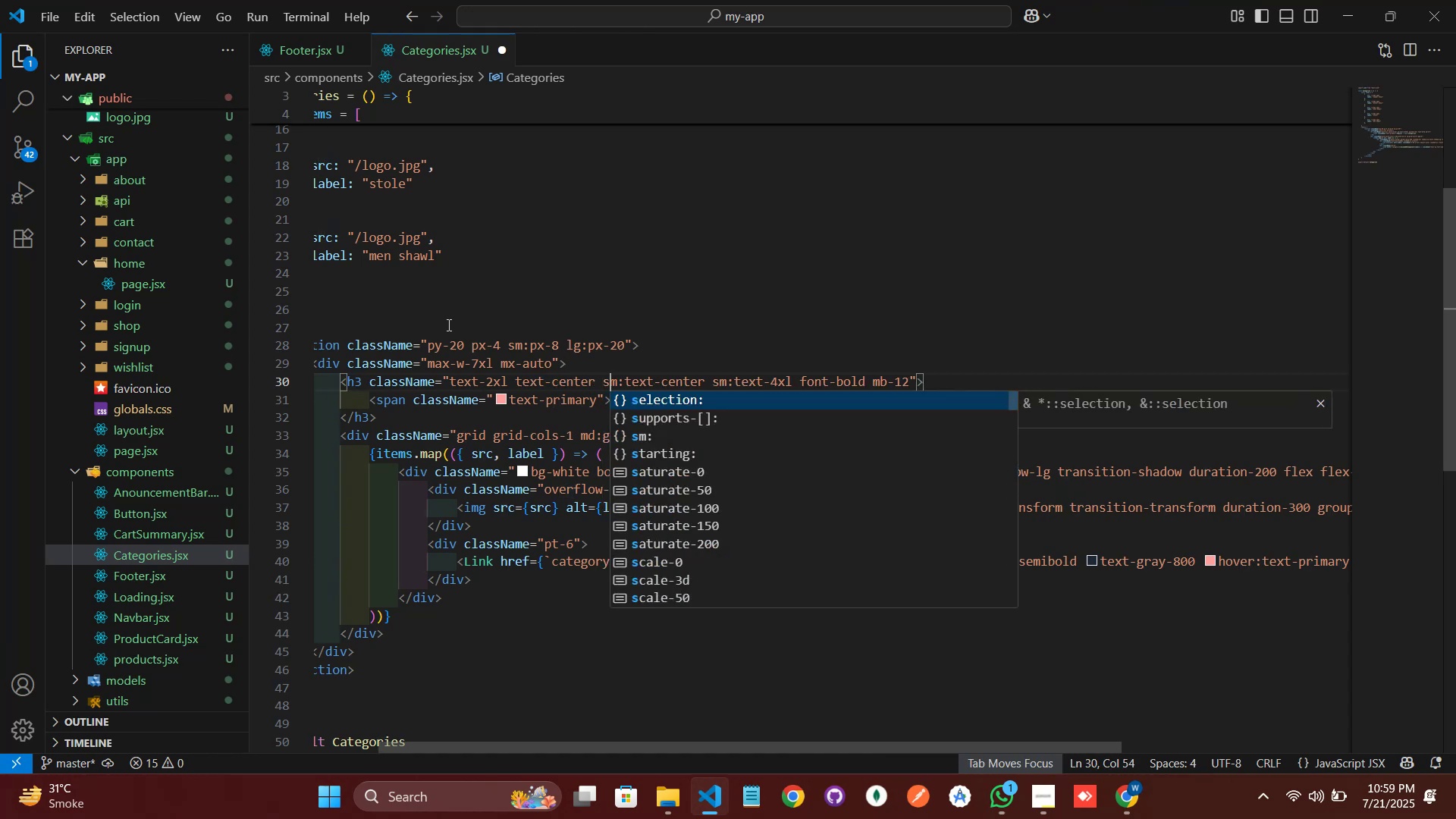 
key(Enter)
 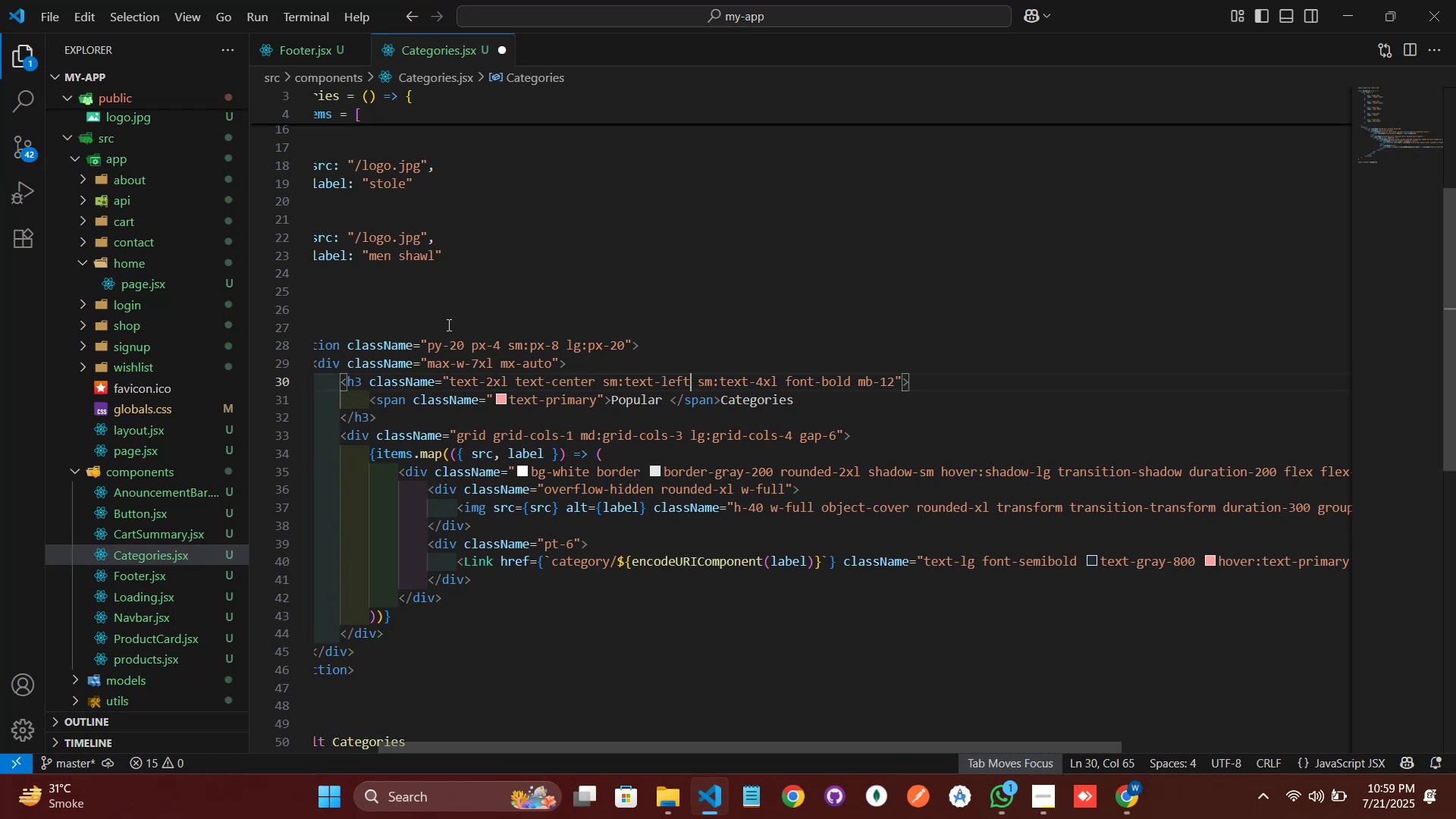 
wait(10.21)
 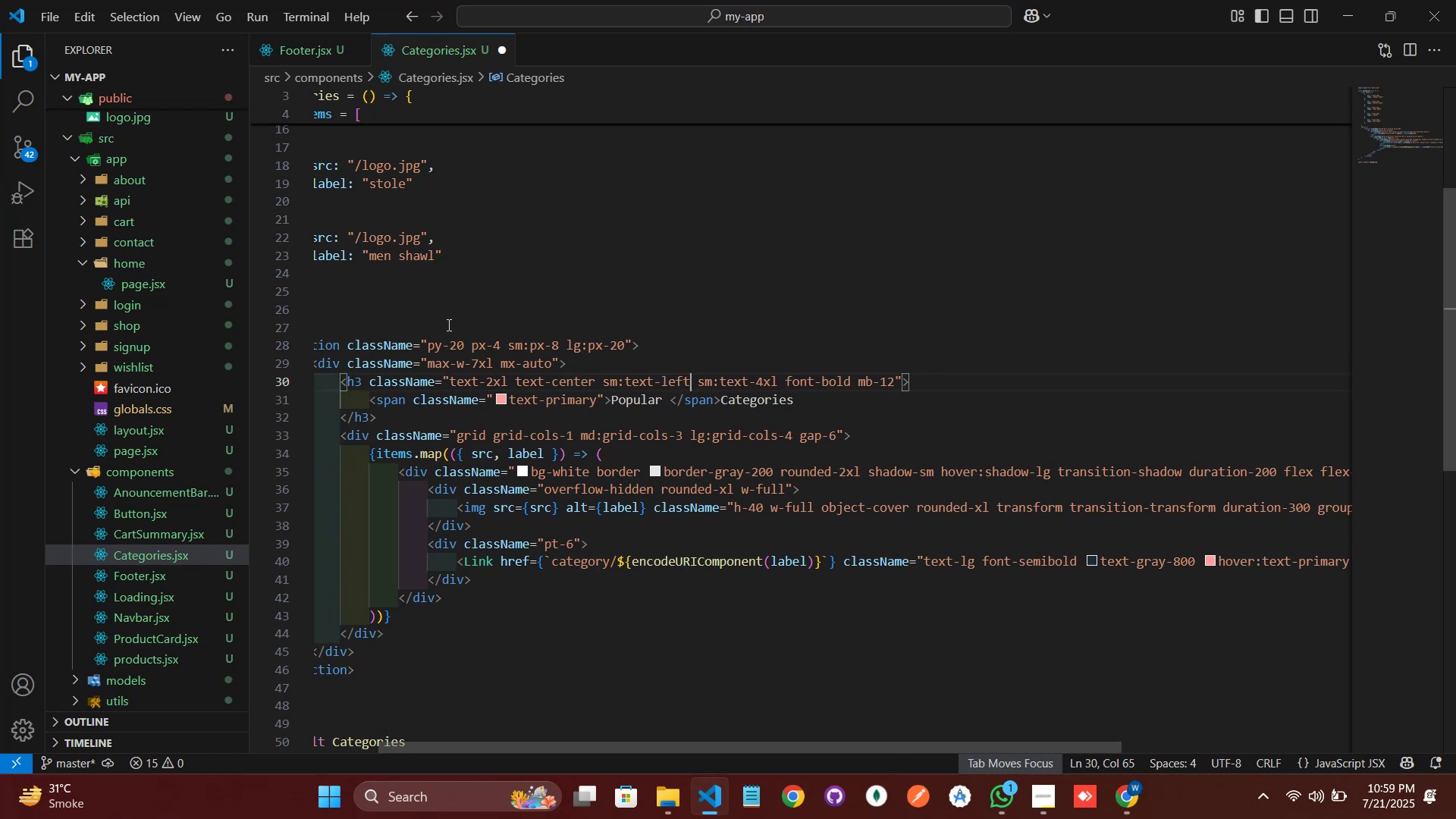 
type( du)
 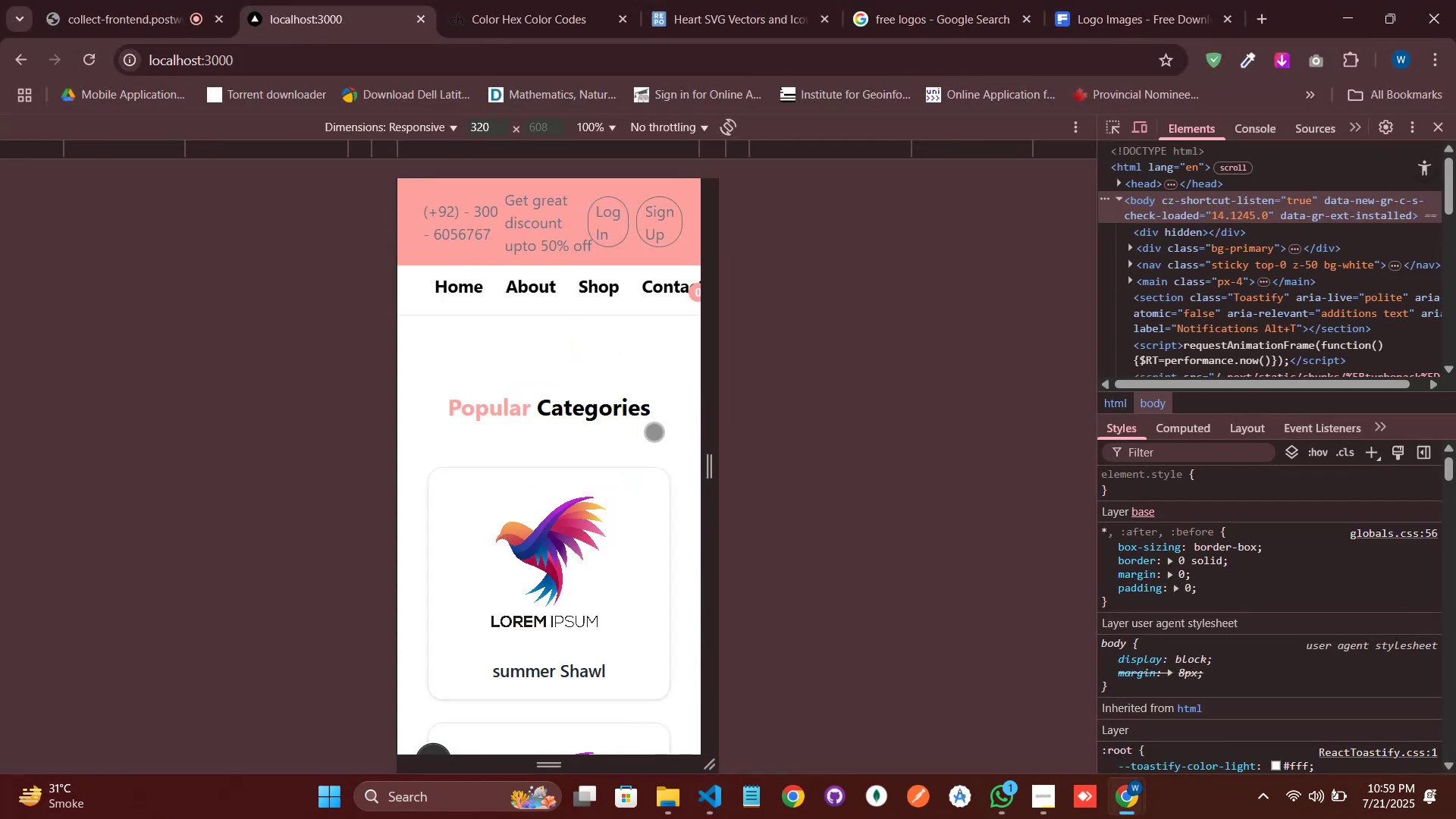 
key(ArrowDown)
 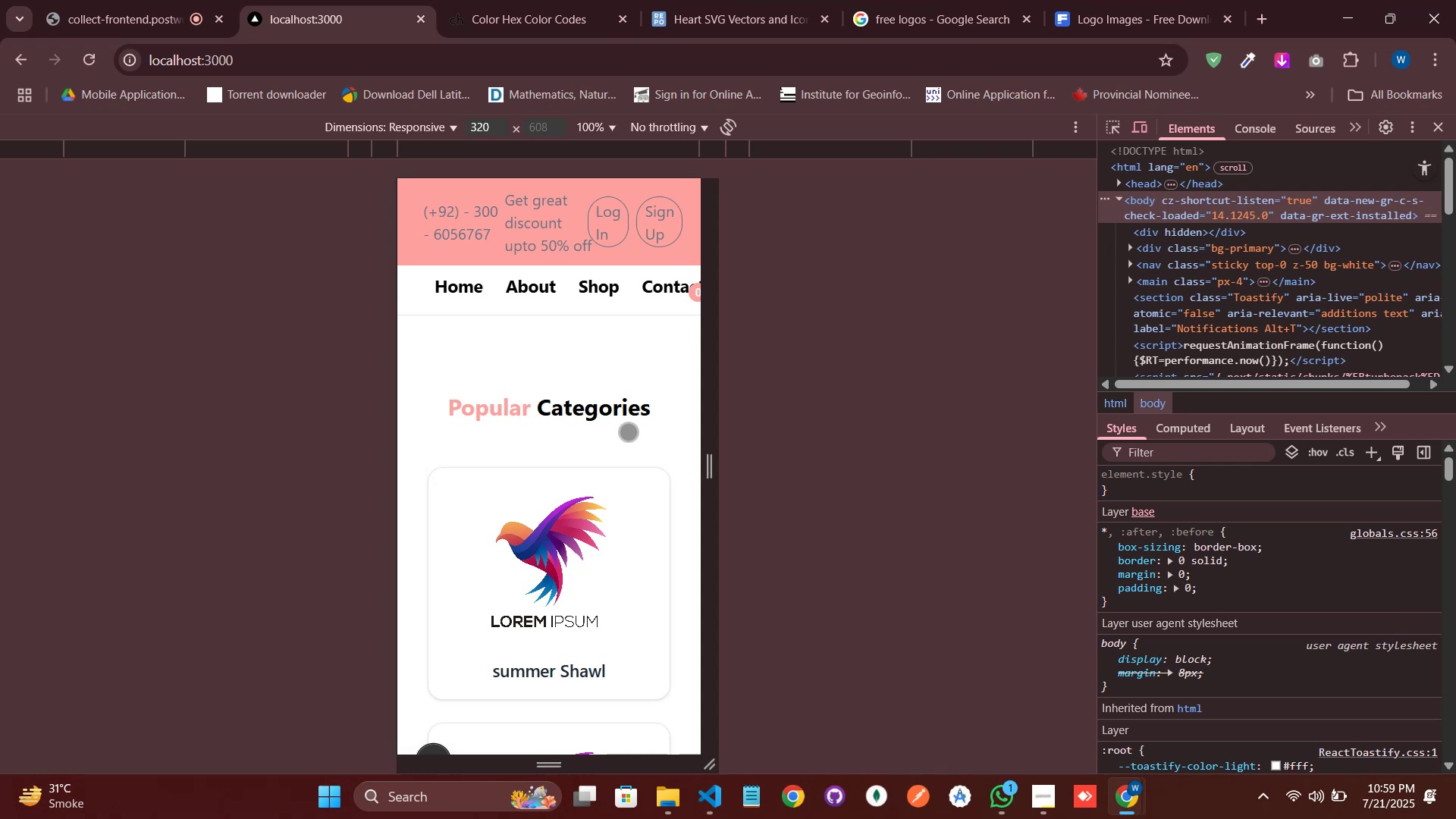 
key(ArrowDown)
 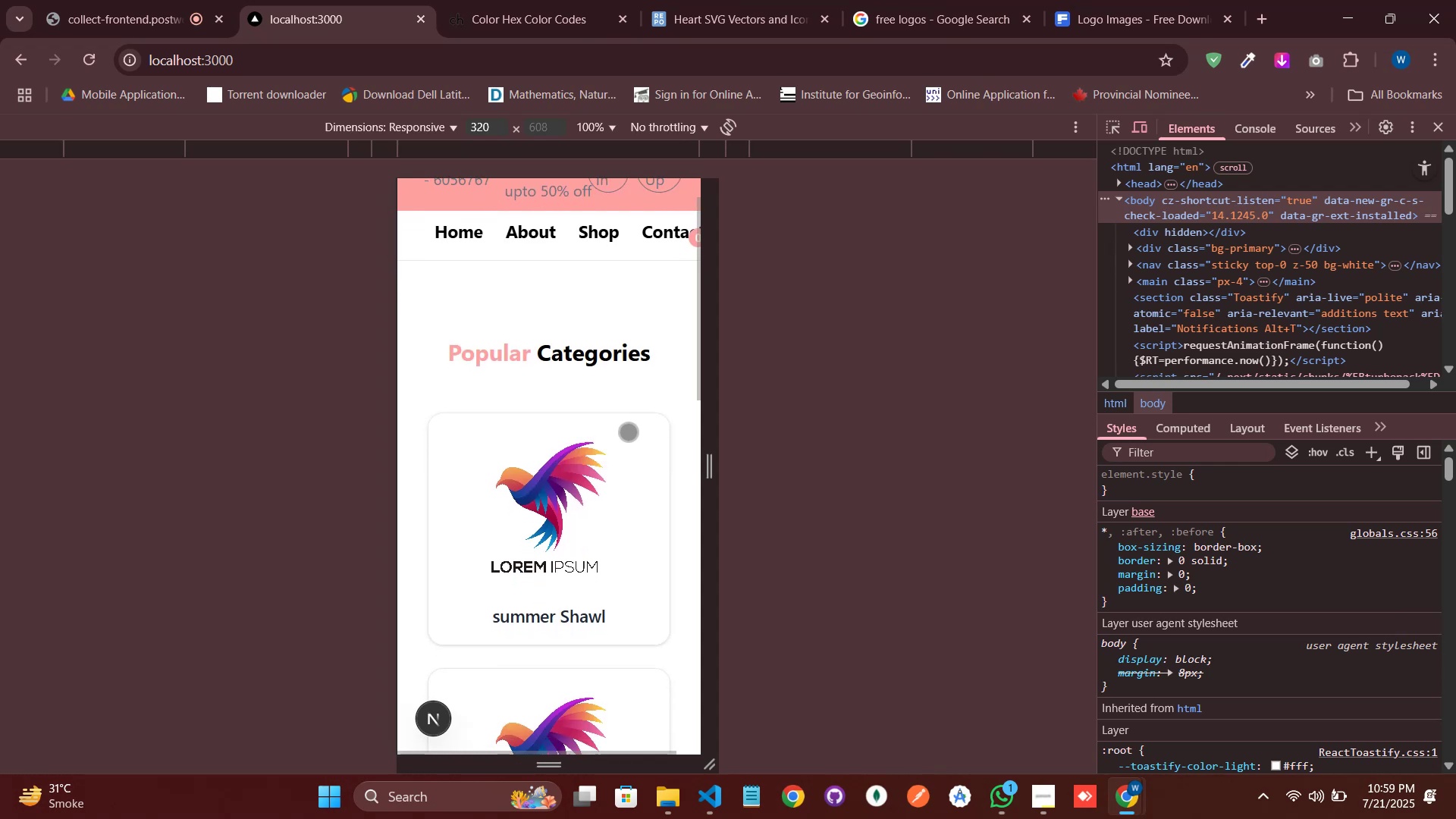 
key(ArrowDown)
 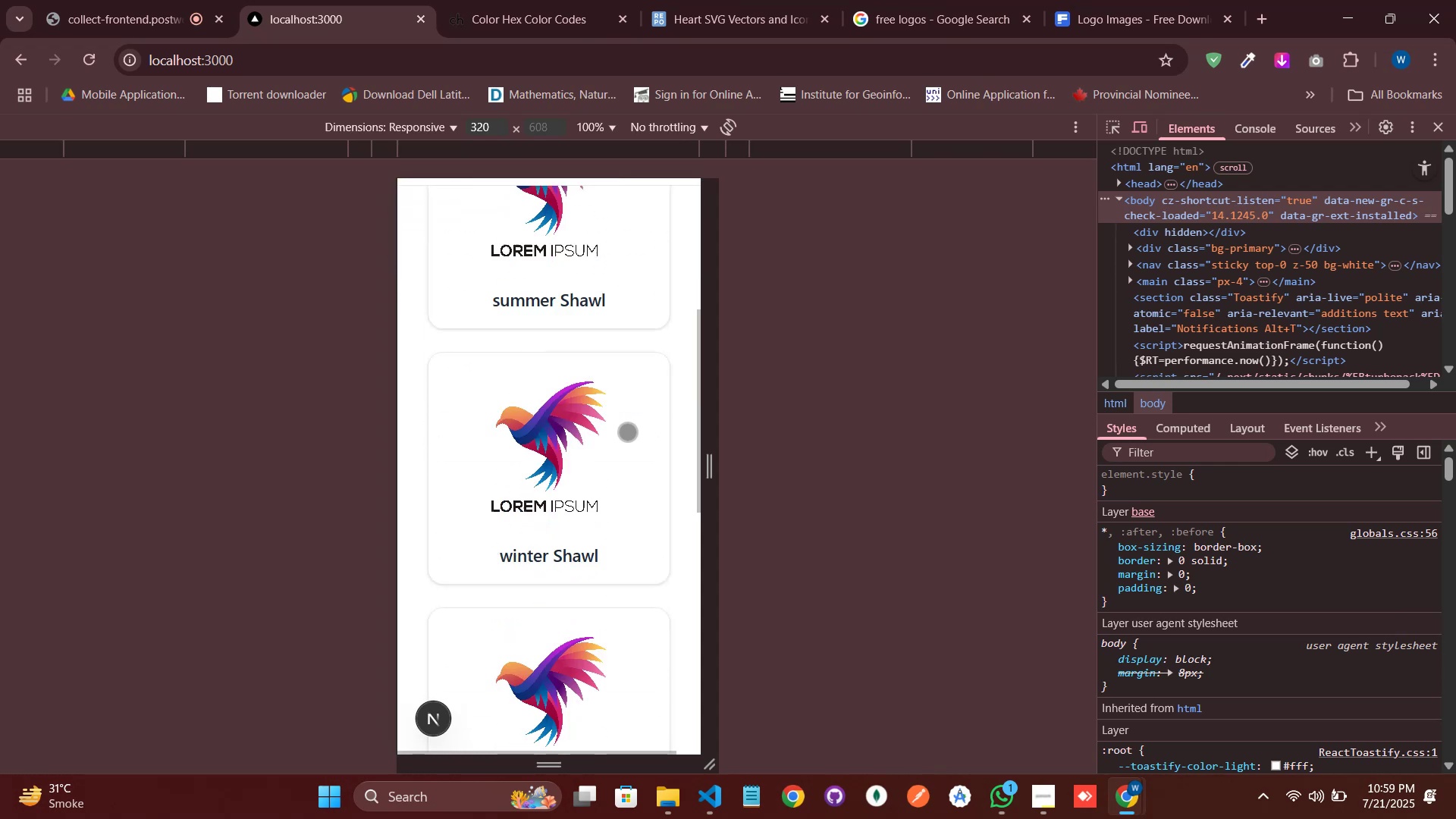 
key(ArrowDown)
 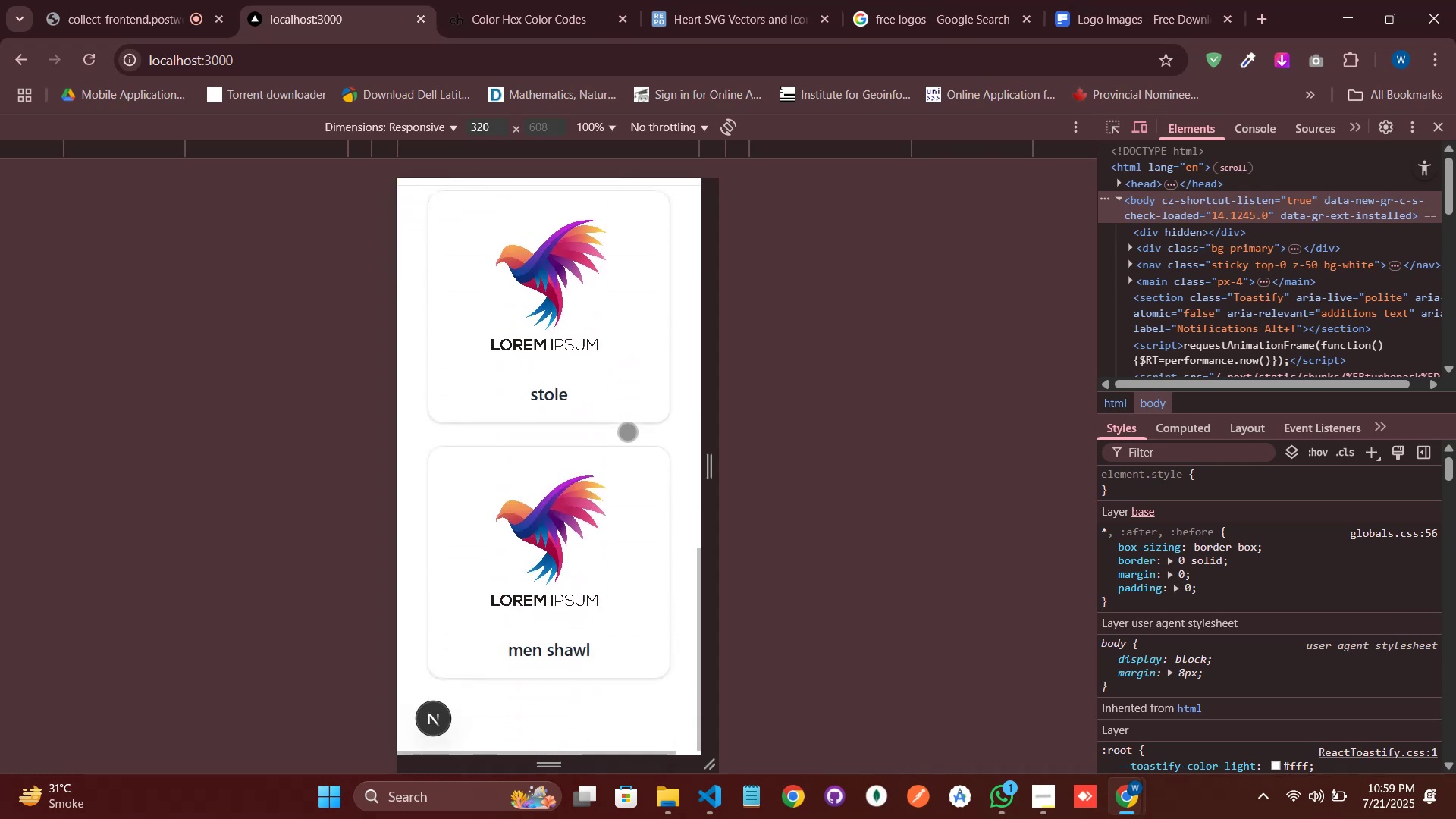 
key(Enter)
 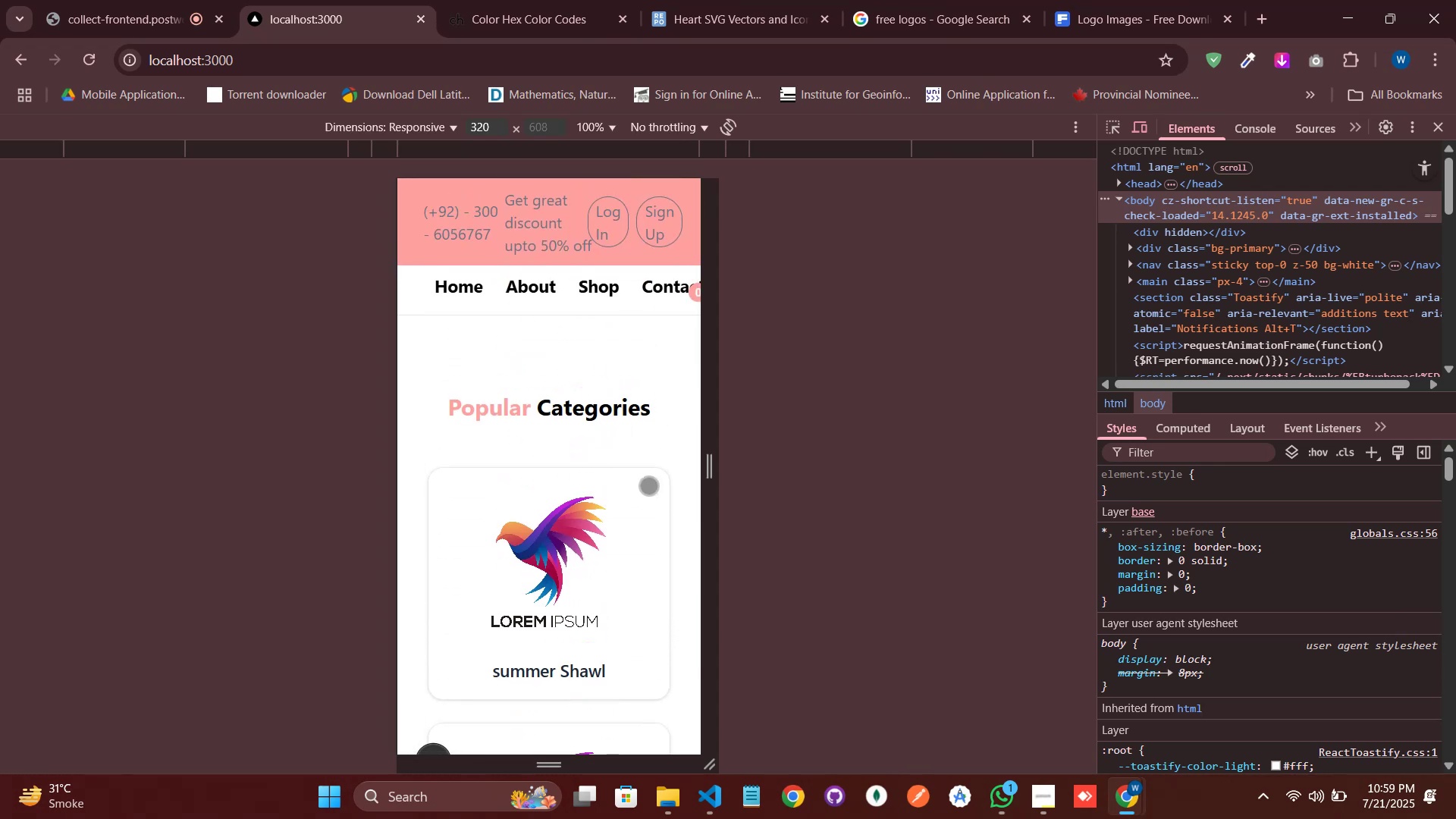 
type( grou)
 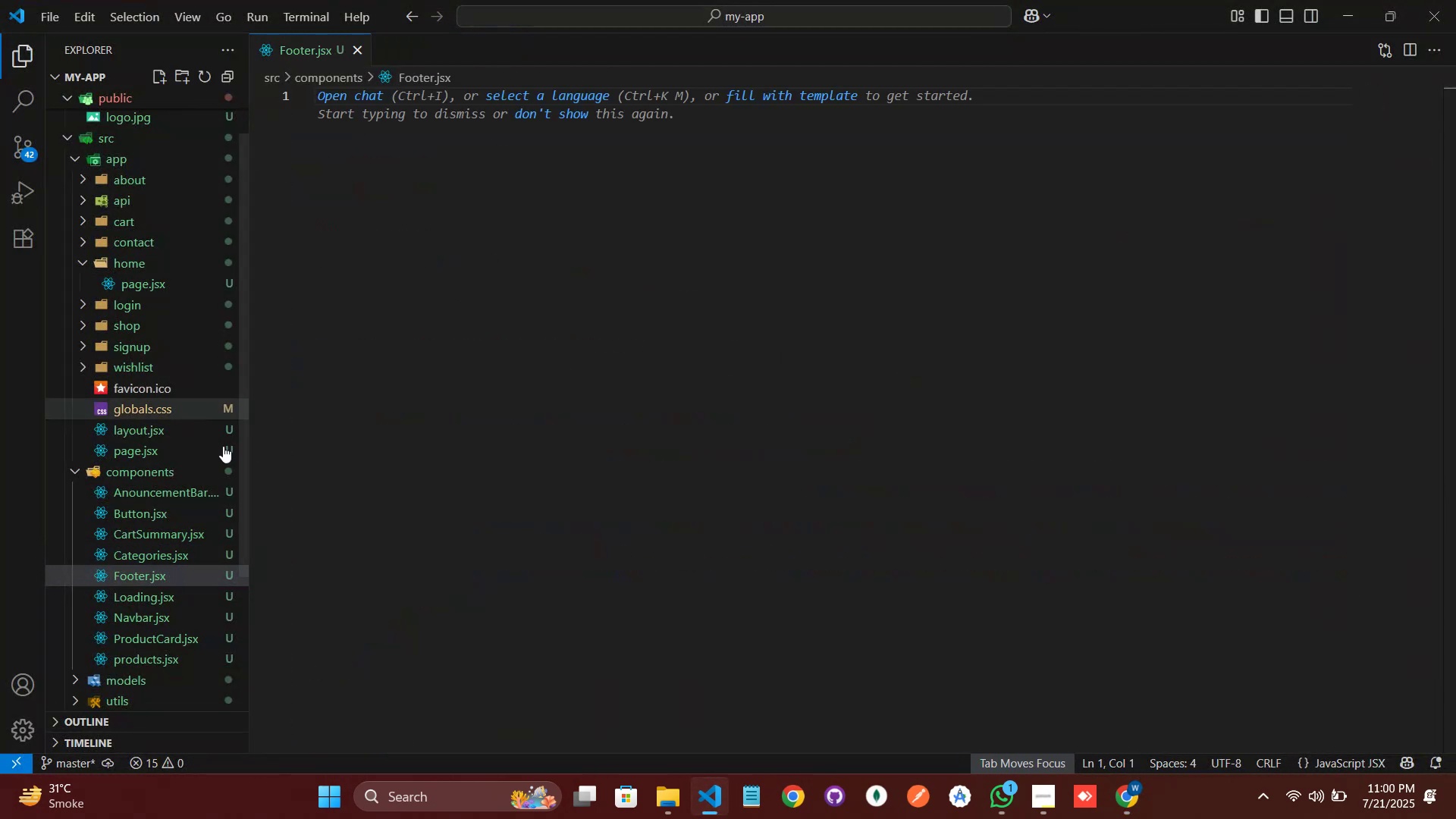 
wait(5.91)
 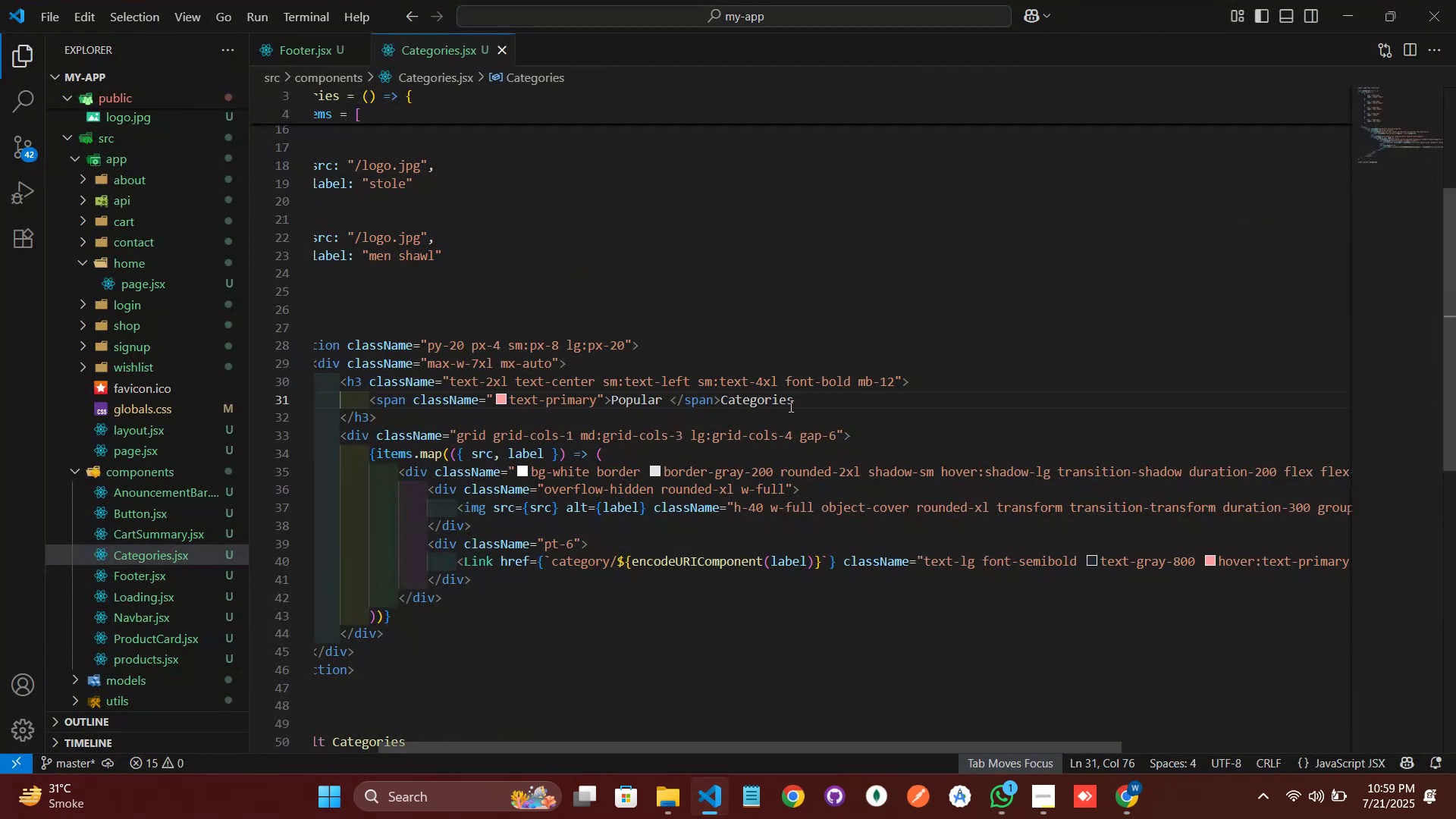 
type(p-j)
key(Backspace)
type(hover)
 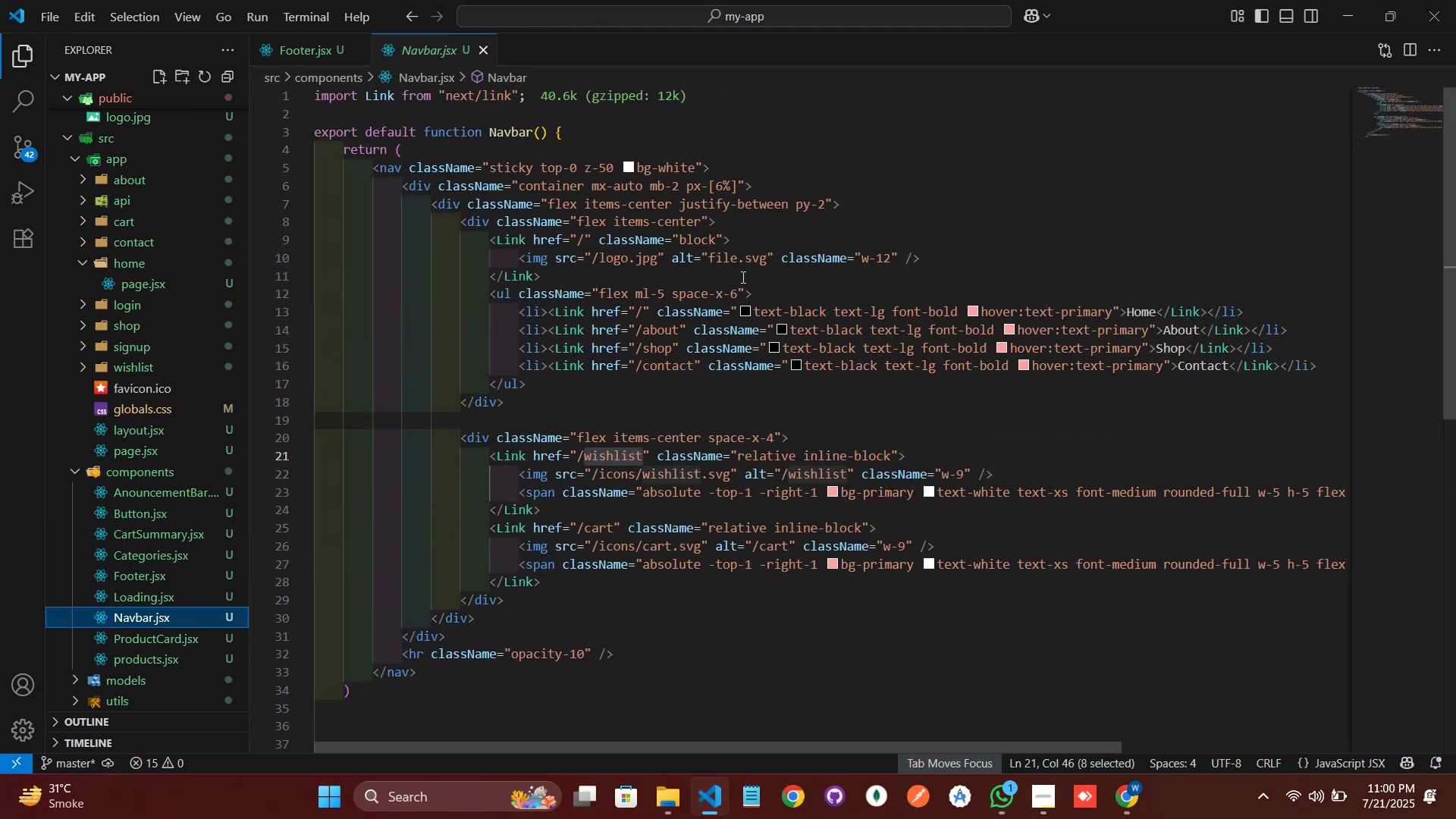 
wait(6.1)
 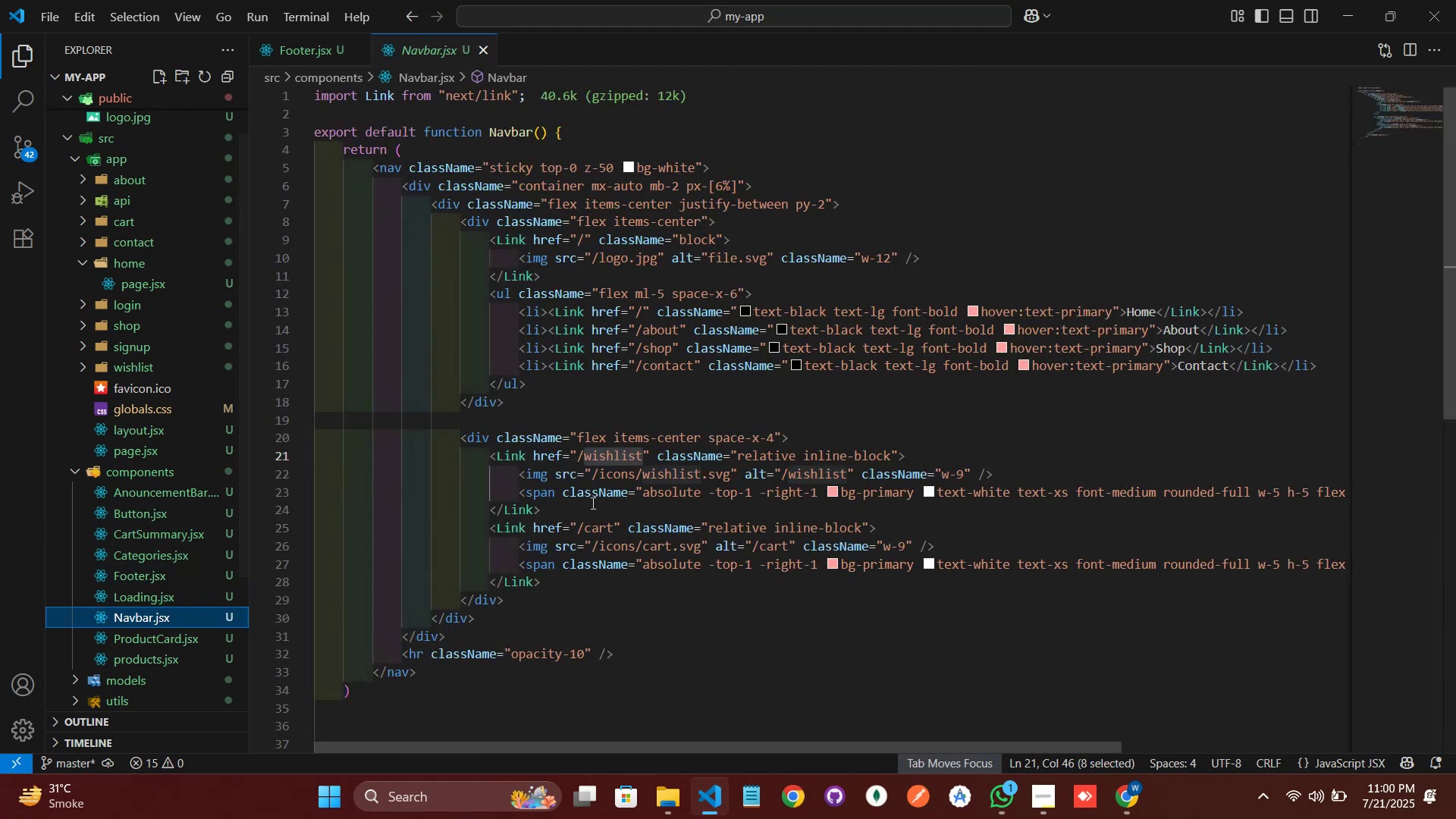 
type(:sca)
 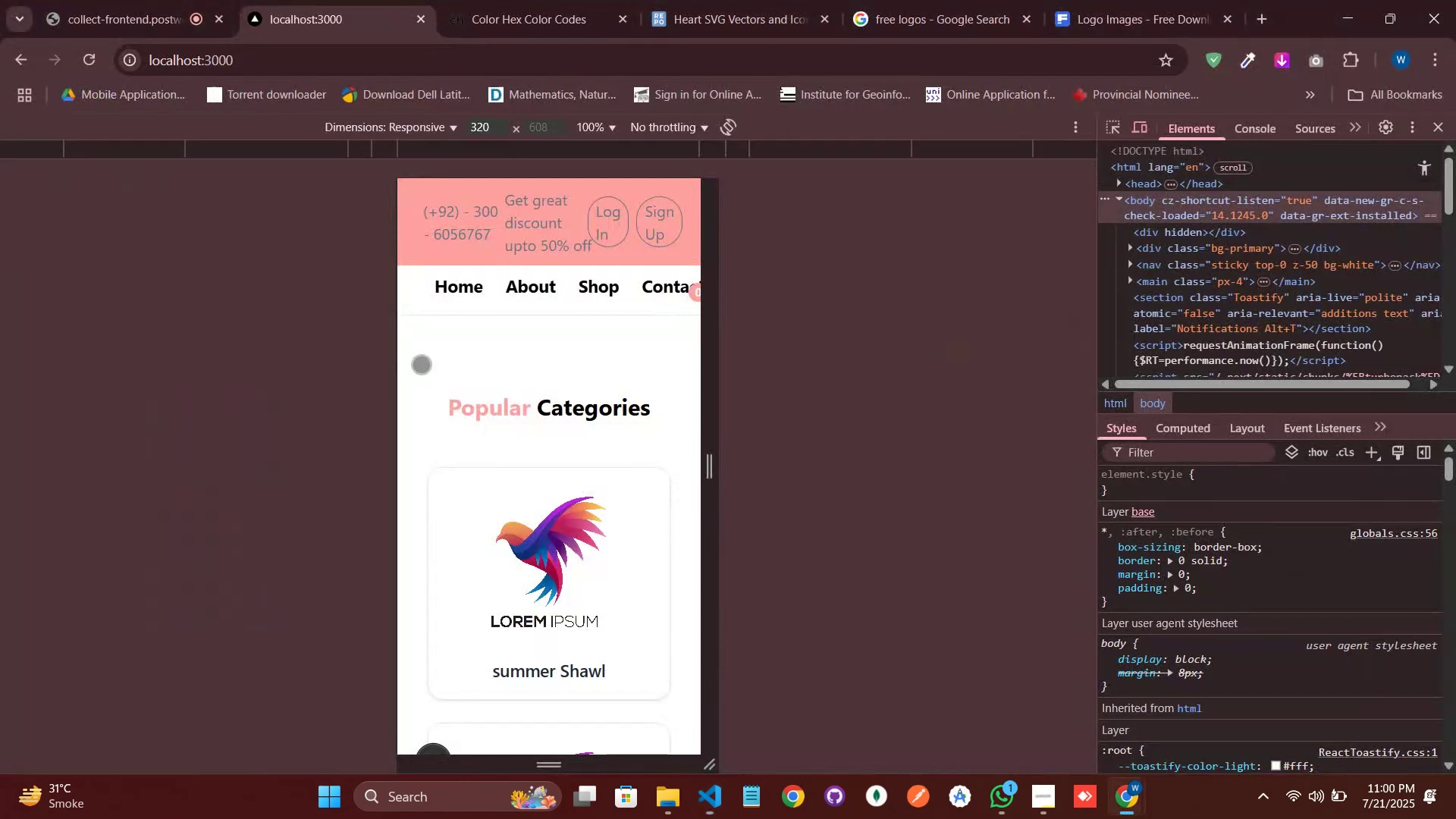 
key(Enter)
 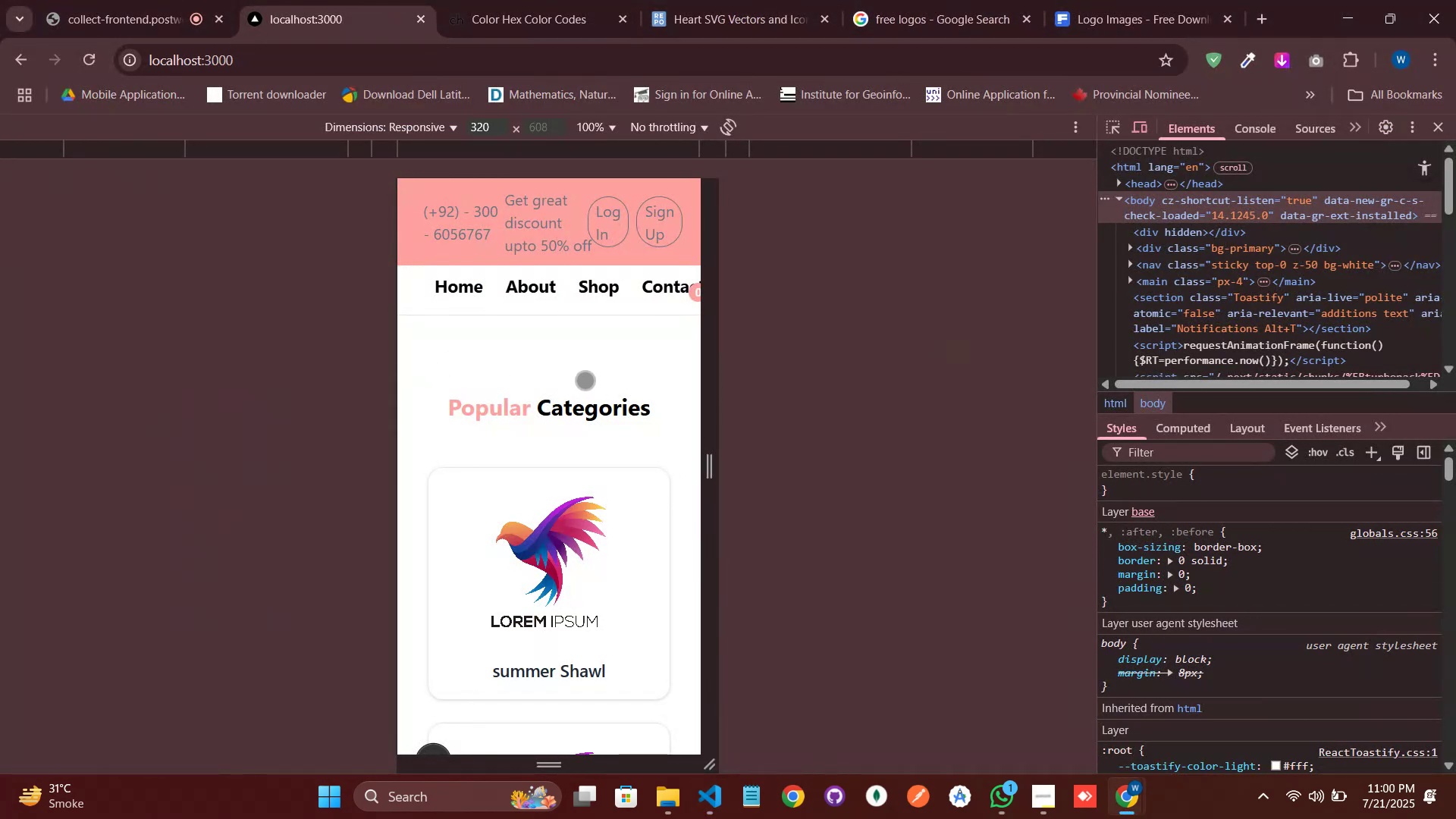 
key(Backspace)
type(105)
 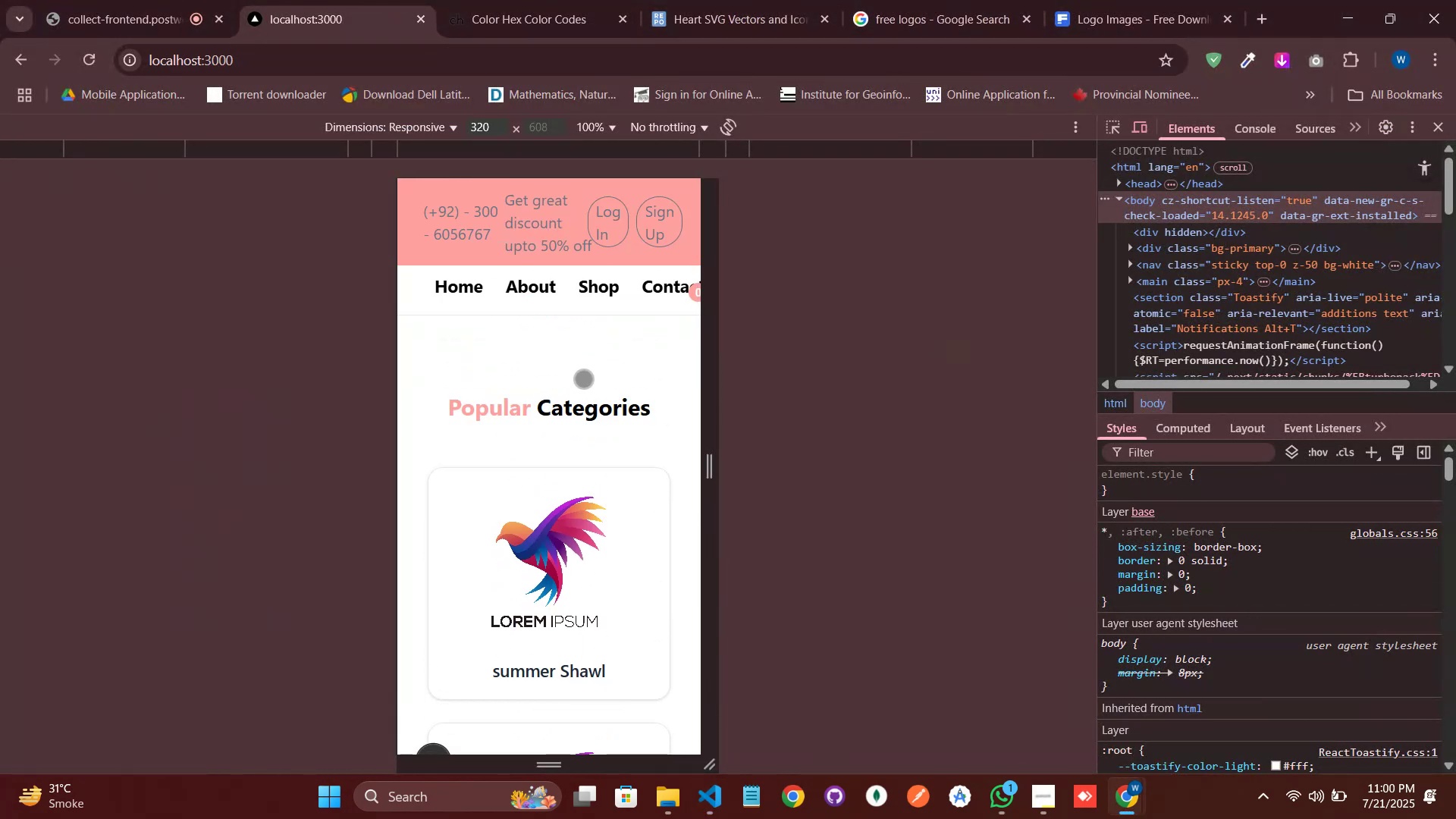 
key(Shift+ArrowRight)
 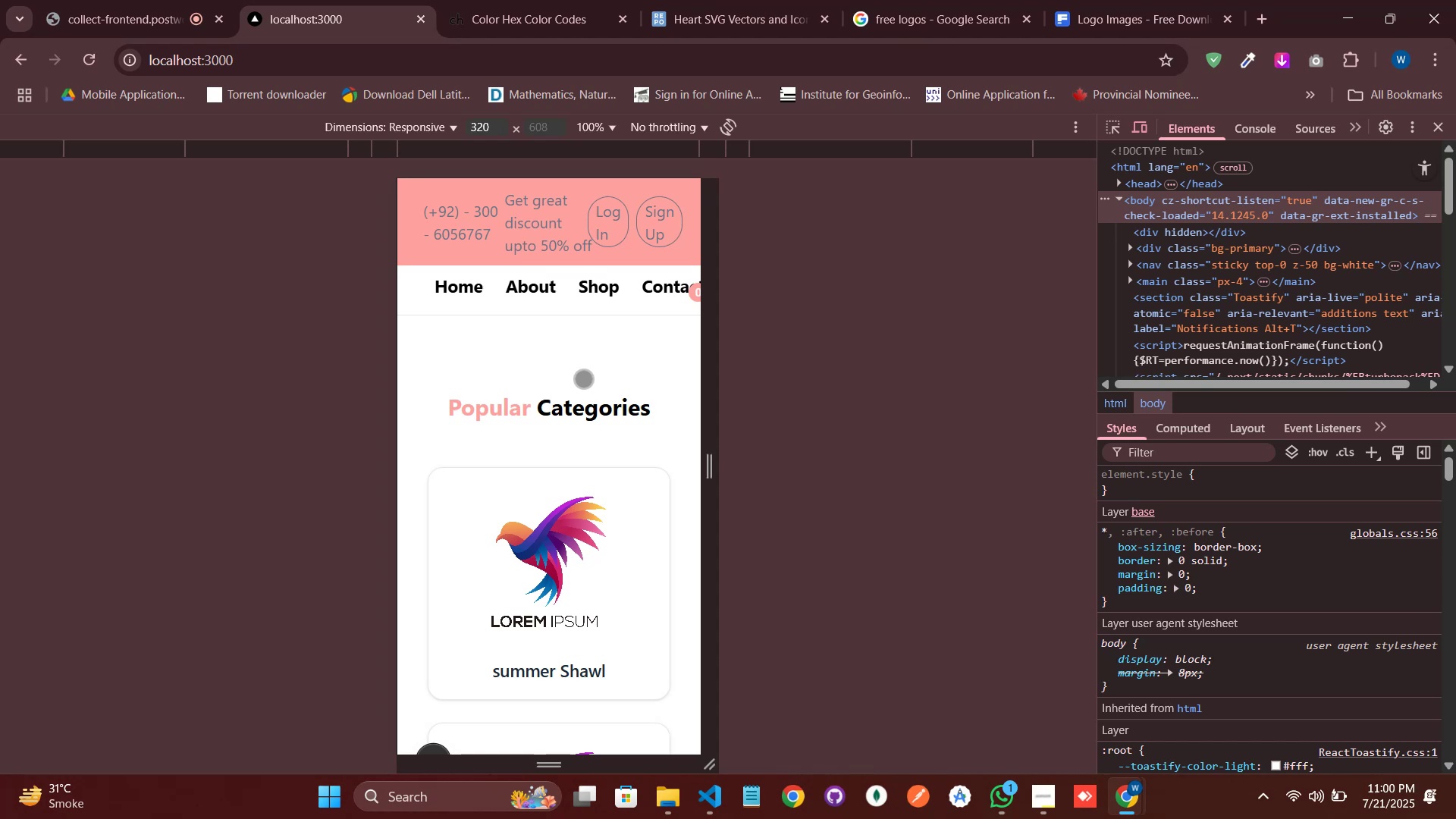 
key(Shift+ArrowRight)
 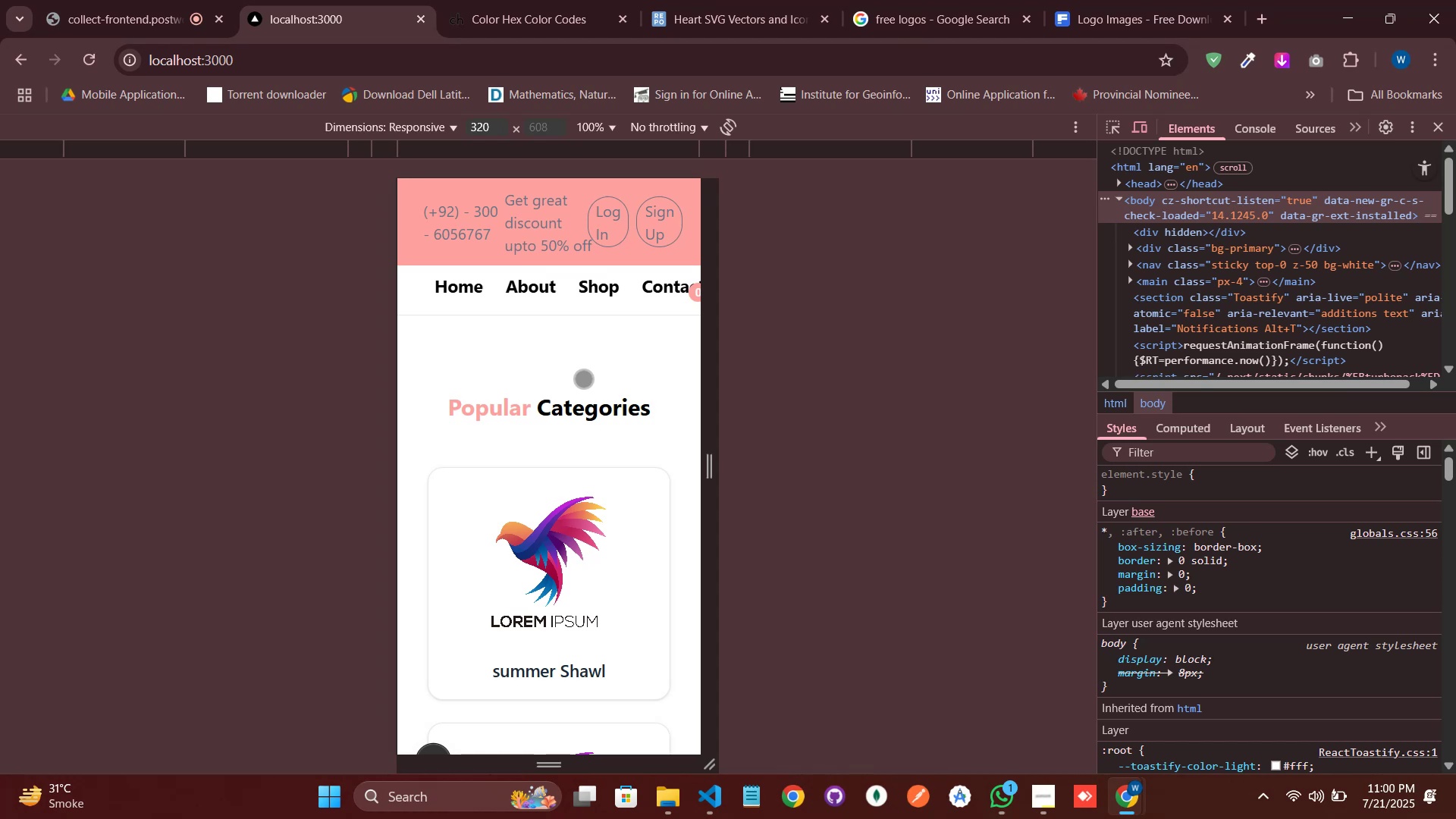 
key(Shift+ArrowRight)
 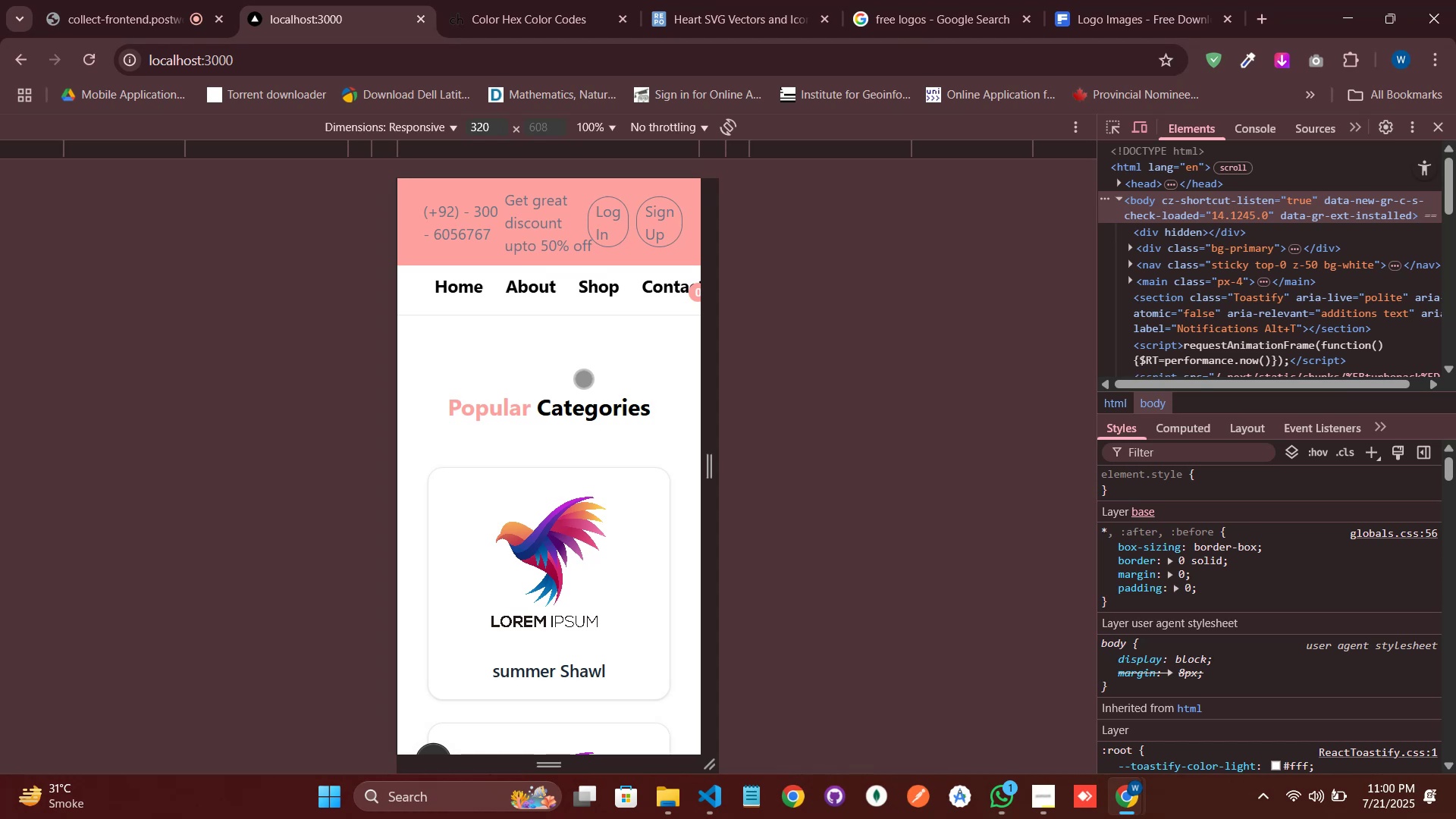 
key(Shift+ArrowRight)
 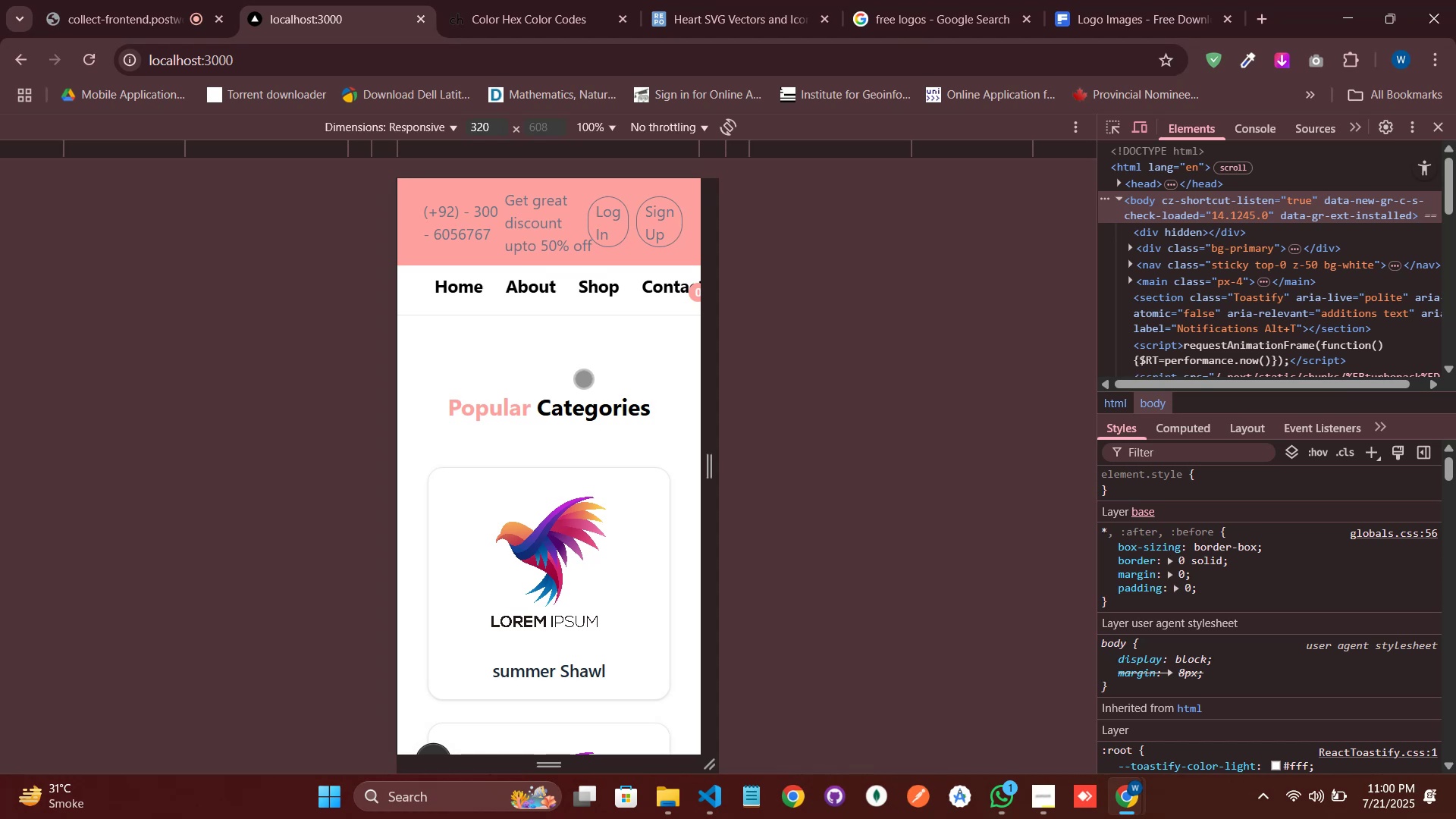 
key(Shift+ArrowRight)
 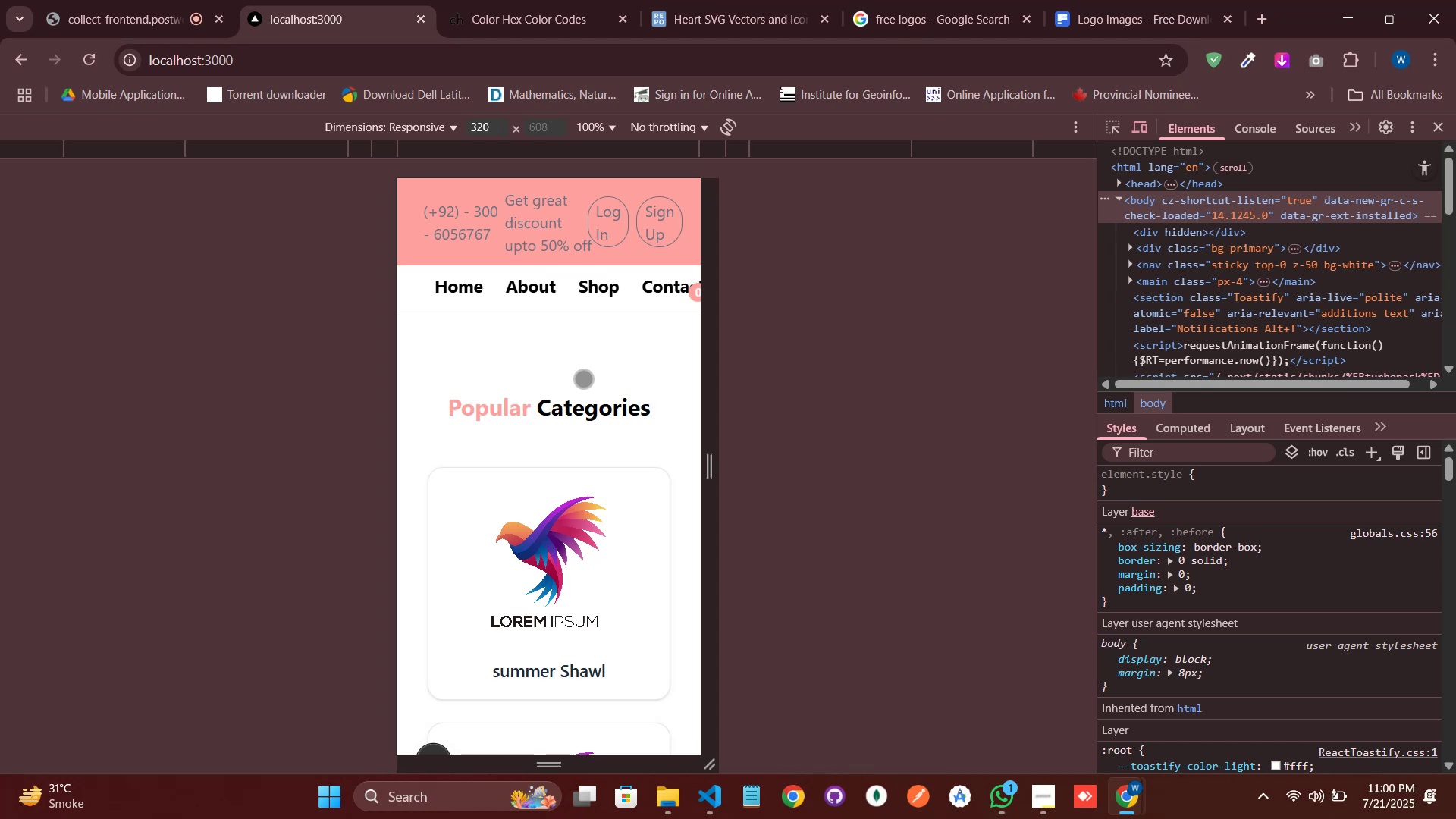 
key(Shift+ArrowRight)
 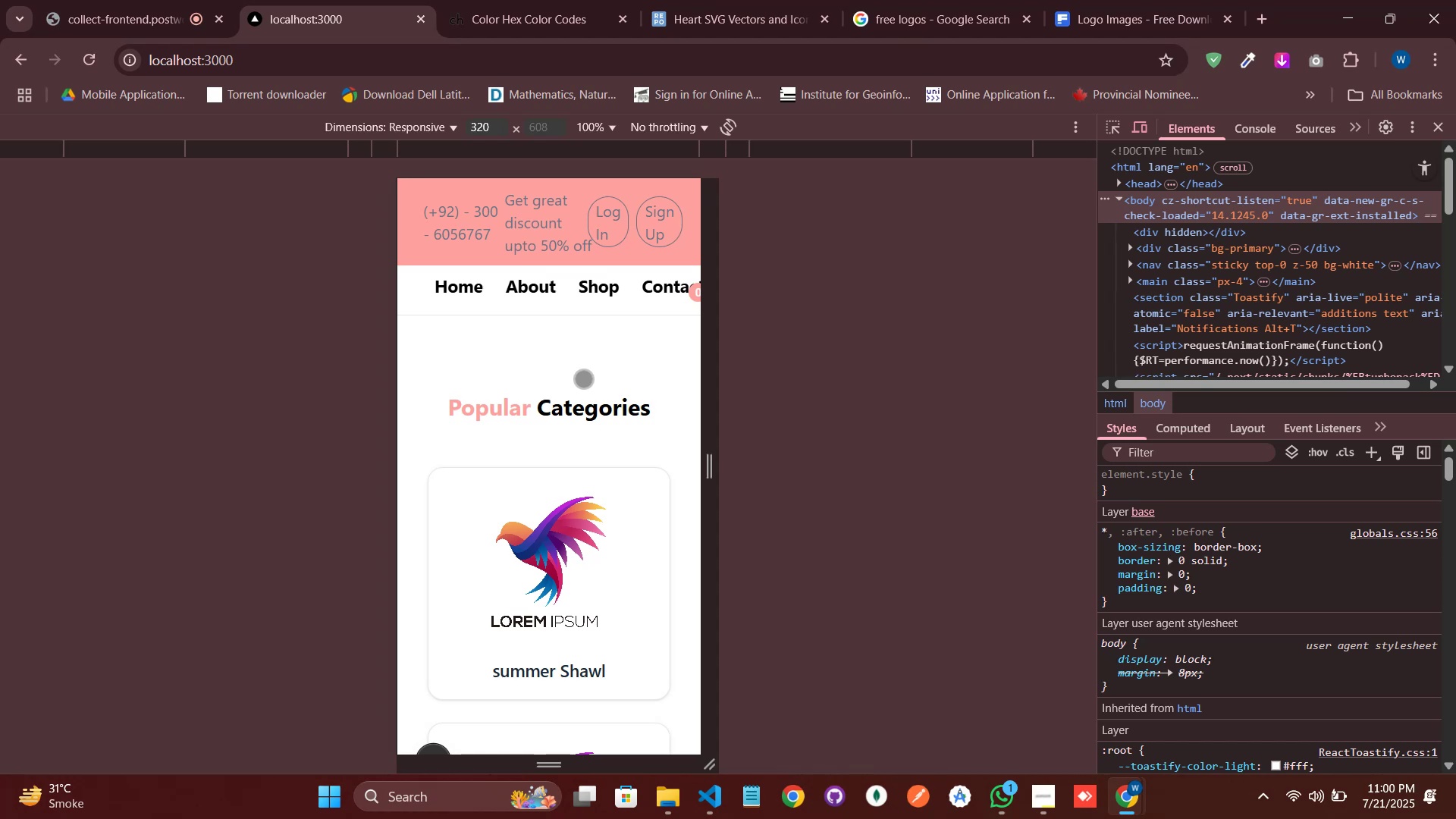 
key(Shift+ArrowRight)
 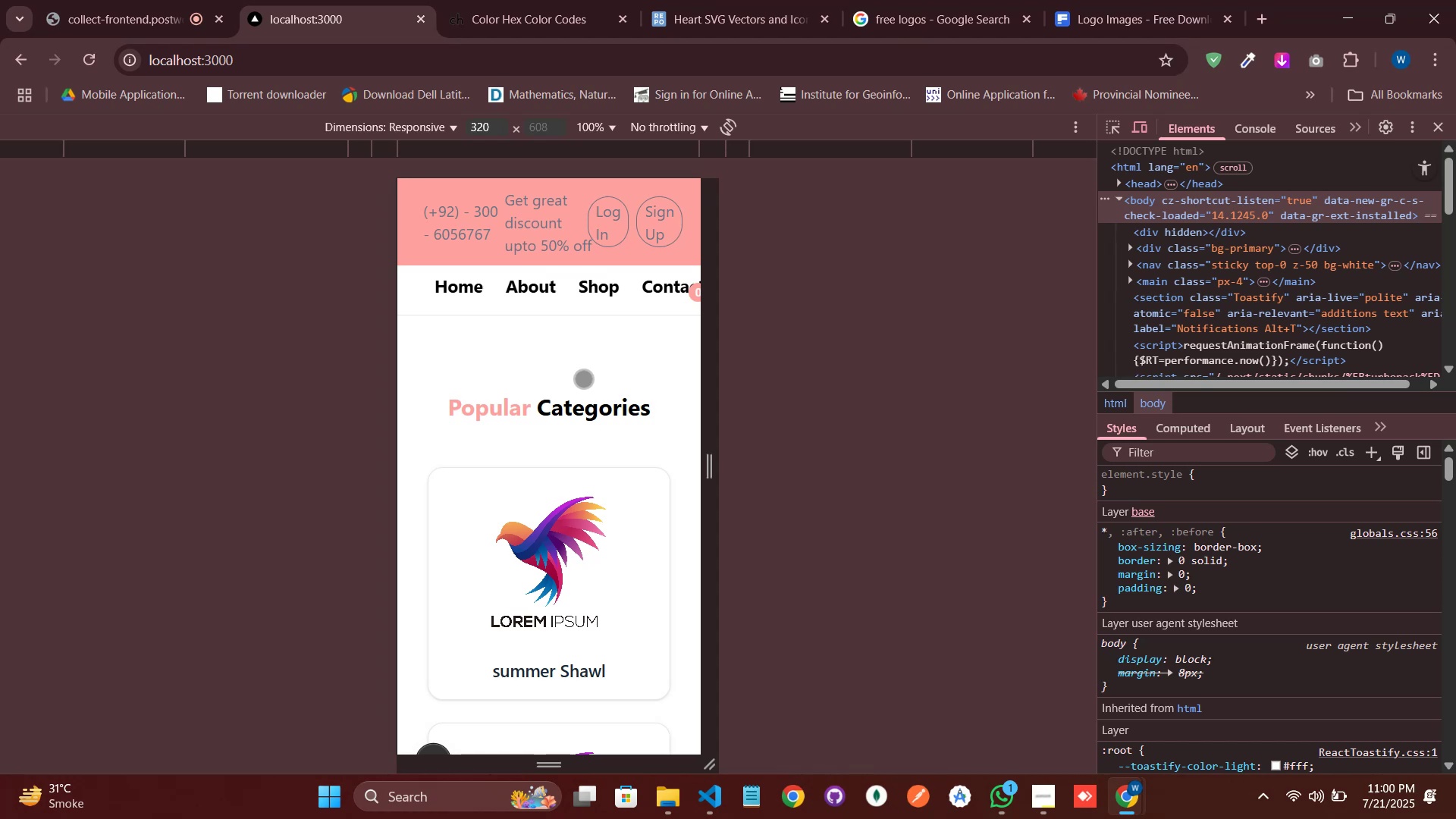 
key(Shift+ArrowRight)
 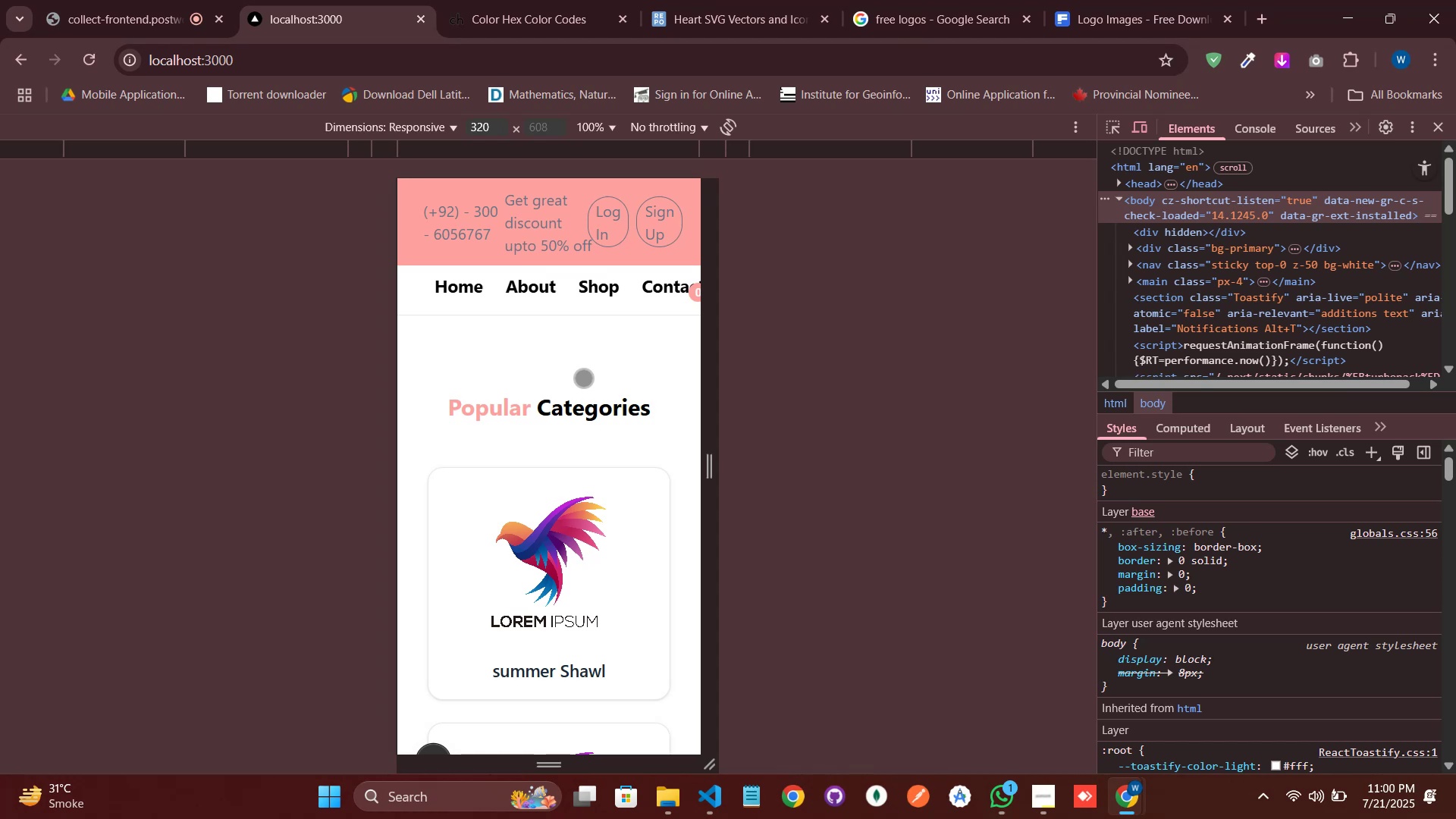 
key(Backspace)
 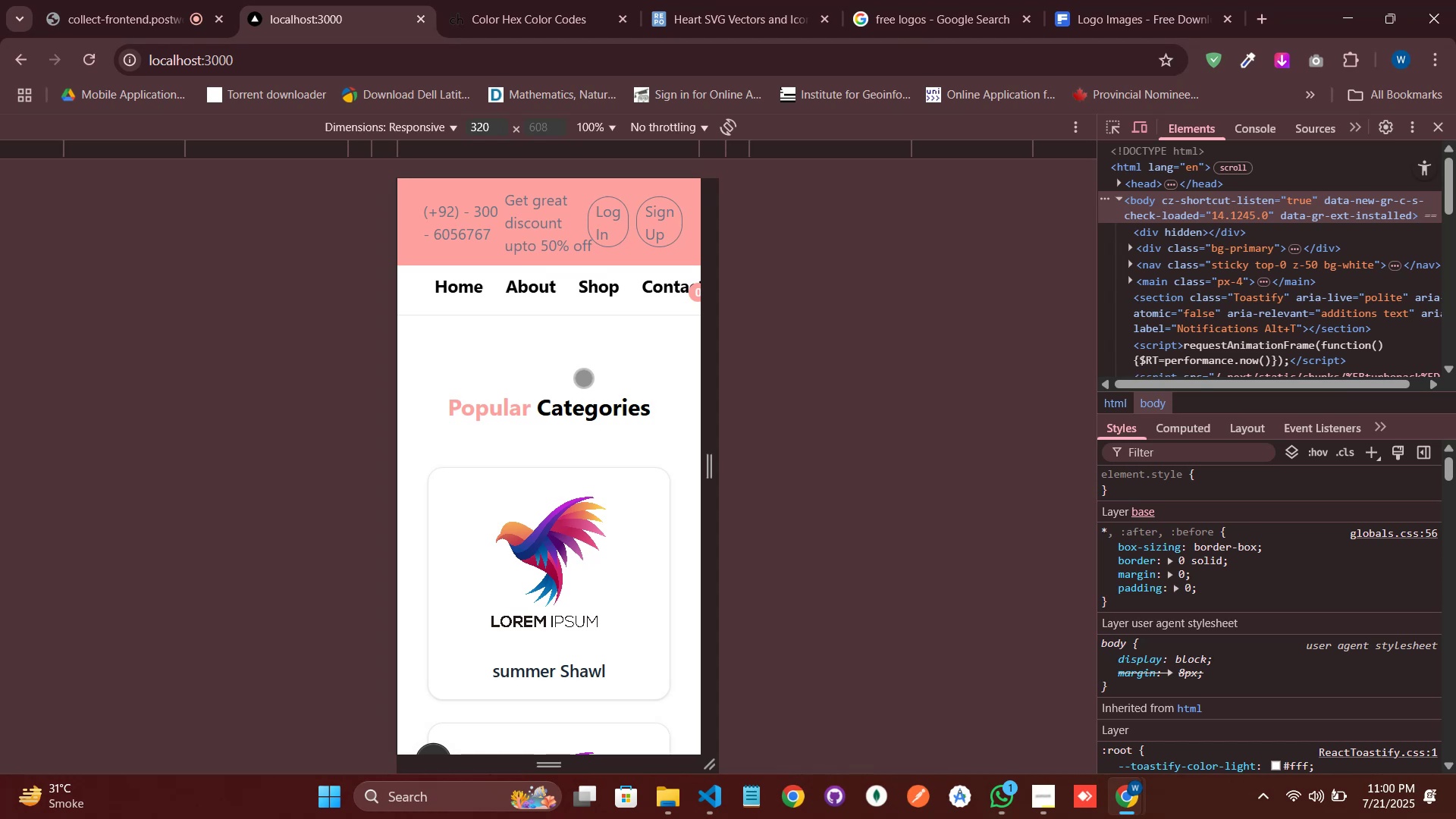 
key(Control+S)
 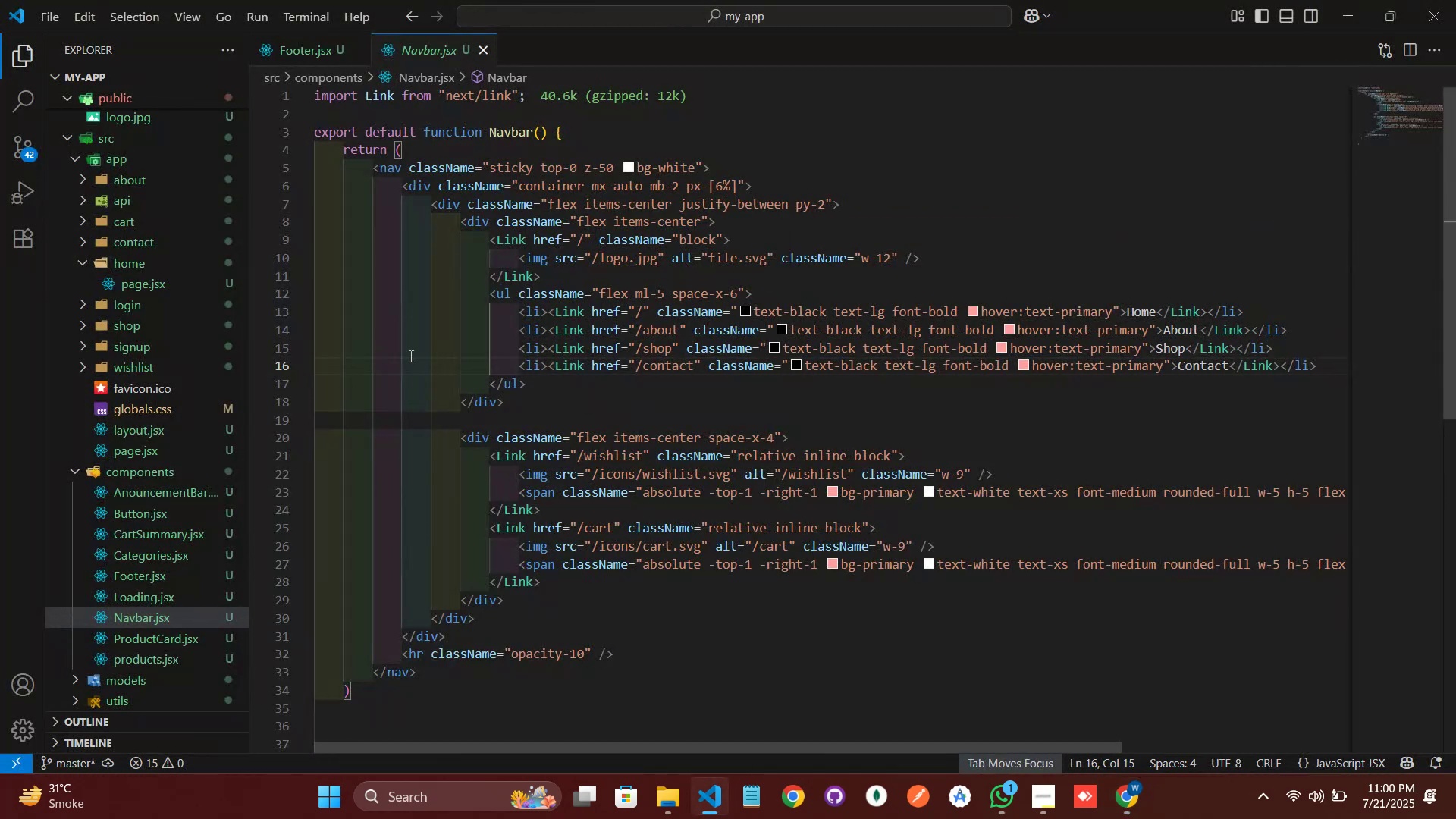 
key(Alt+AltLeft)
 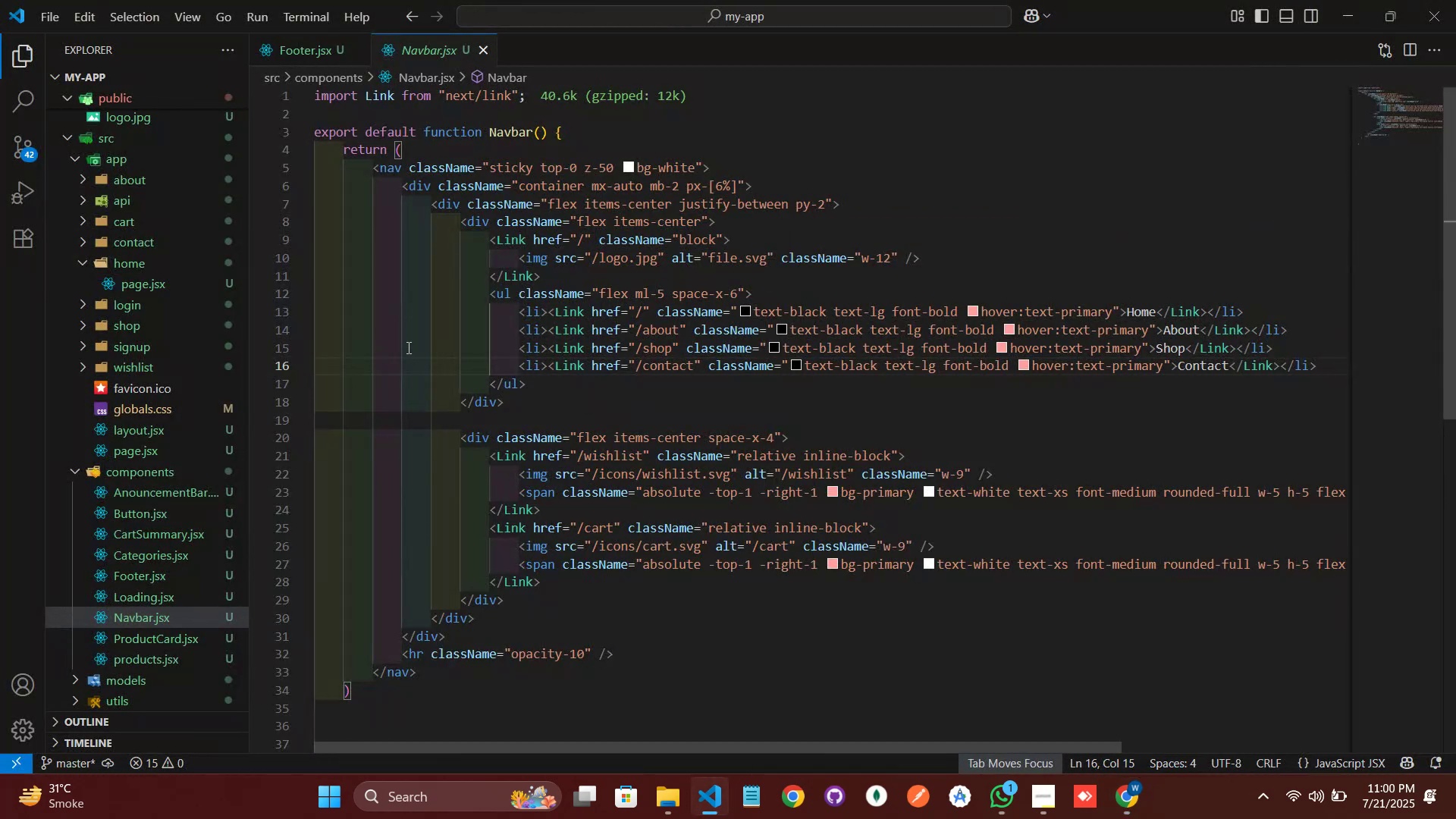 
key(Alt+Tab)
 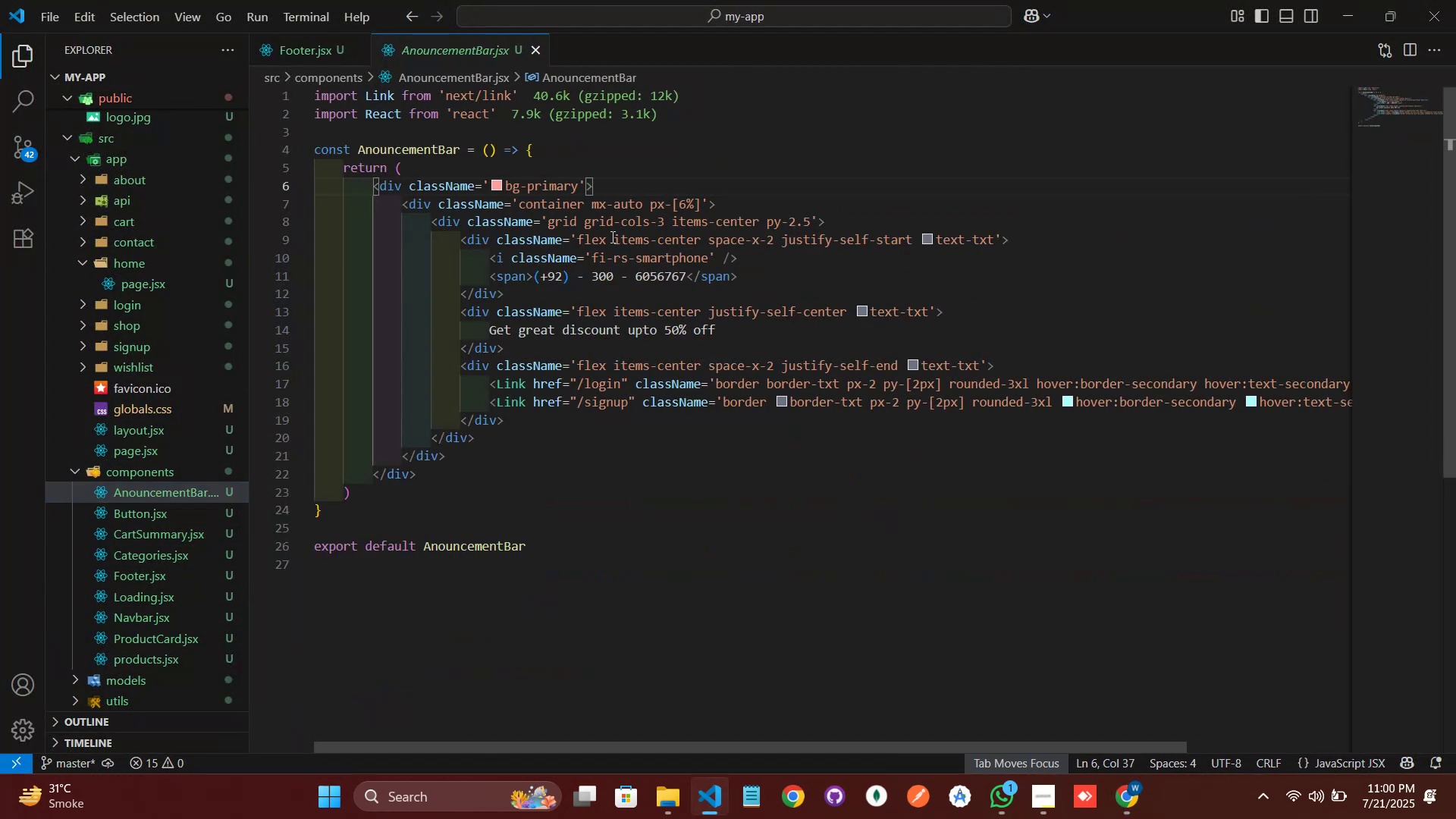 
wait(9.1)
 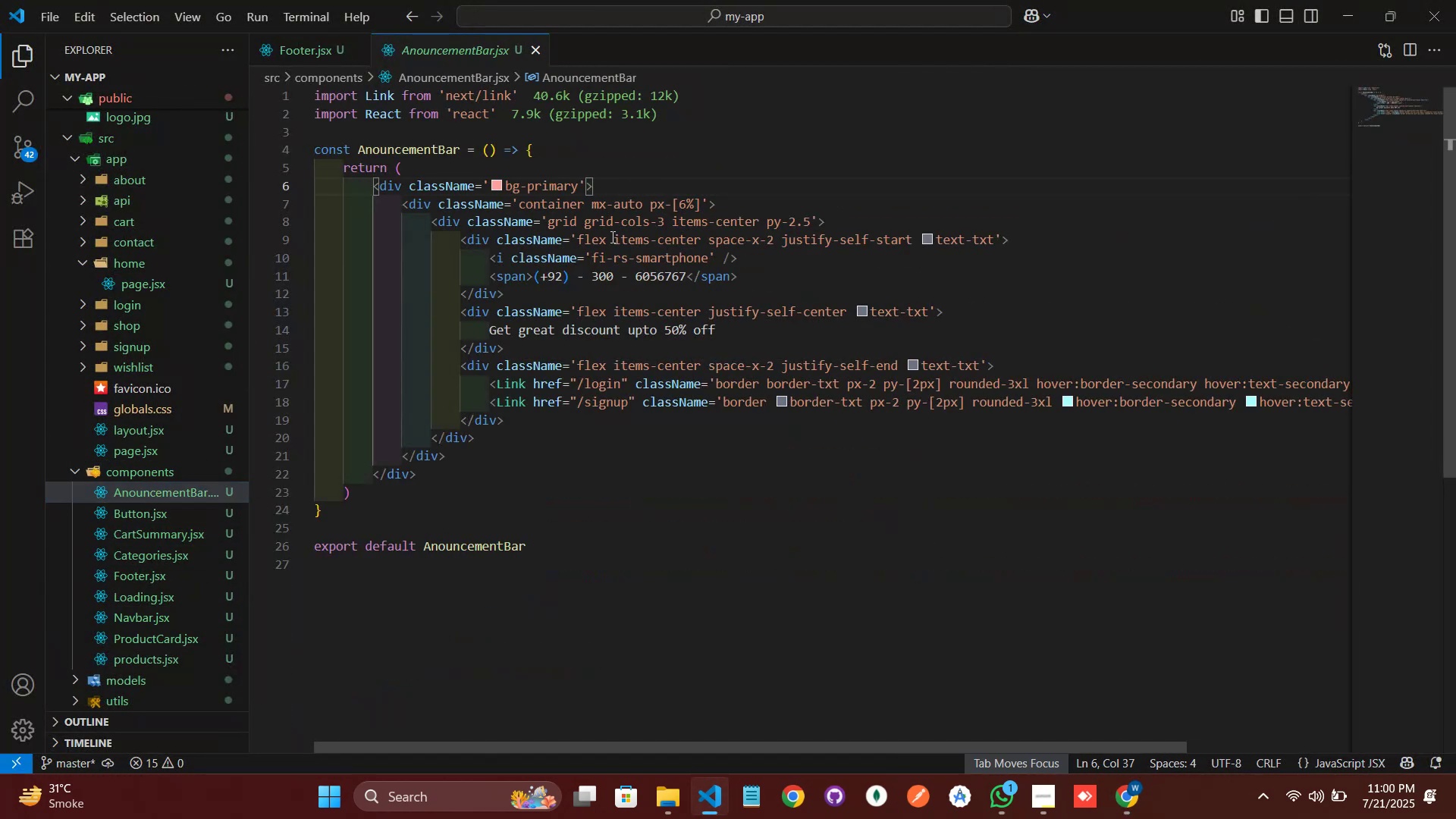 
key(Alt+AltLeft)
 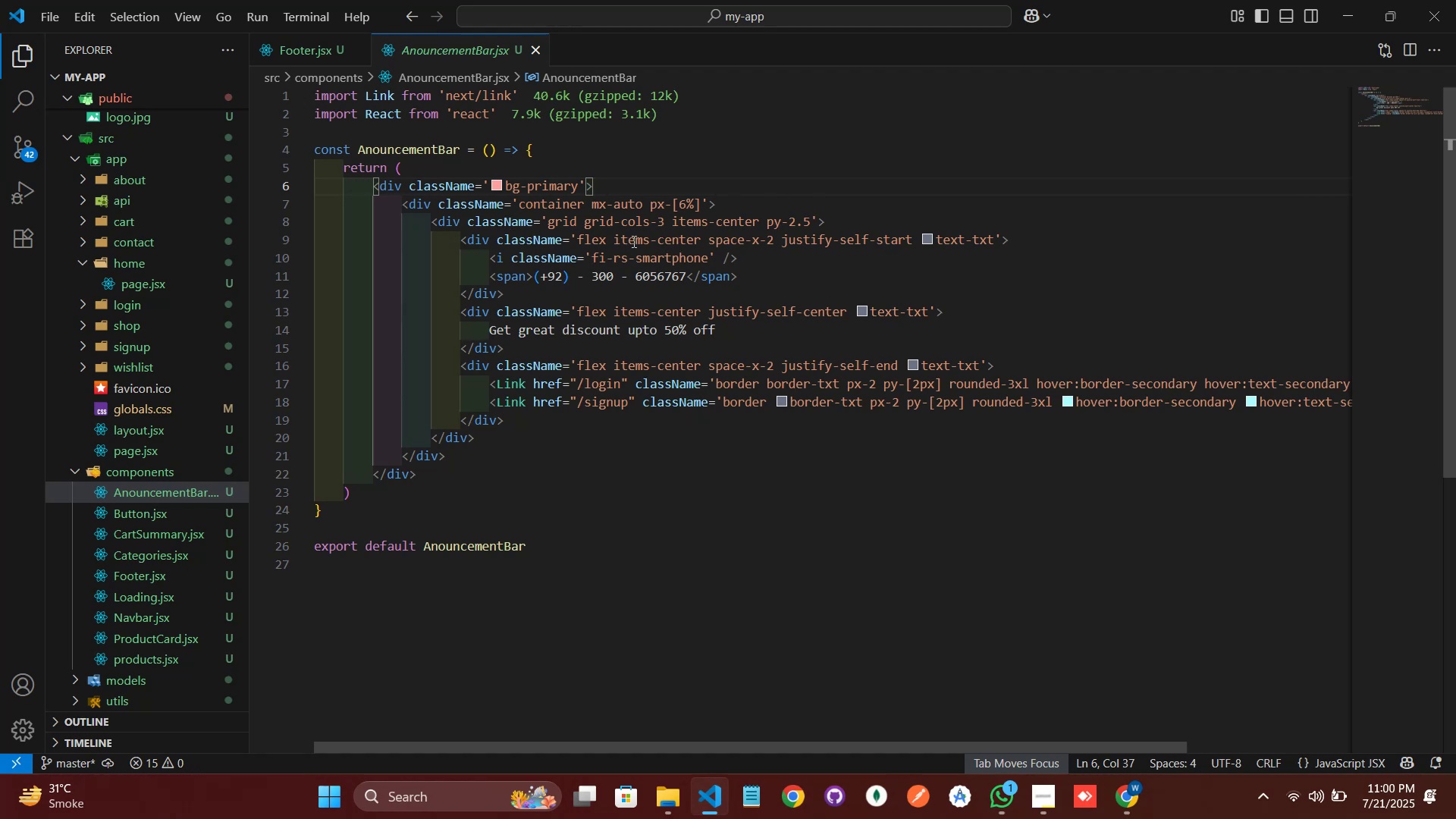 
key(Alt+Tab)
 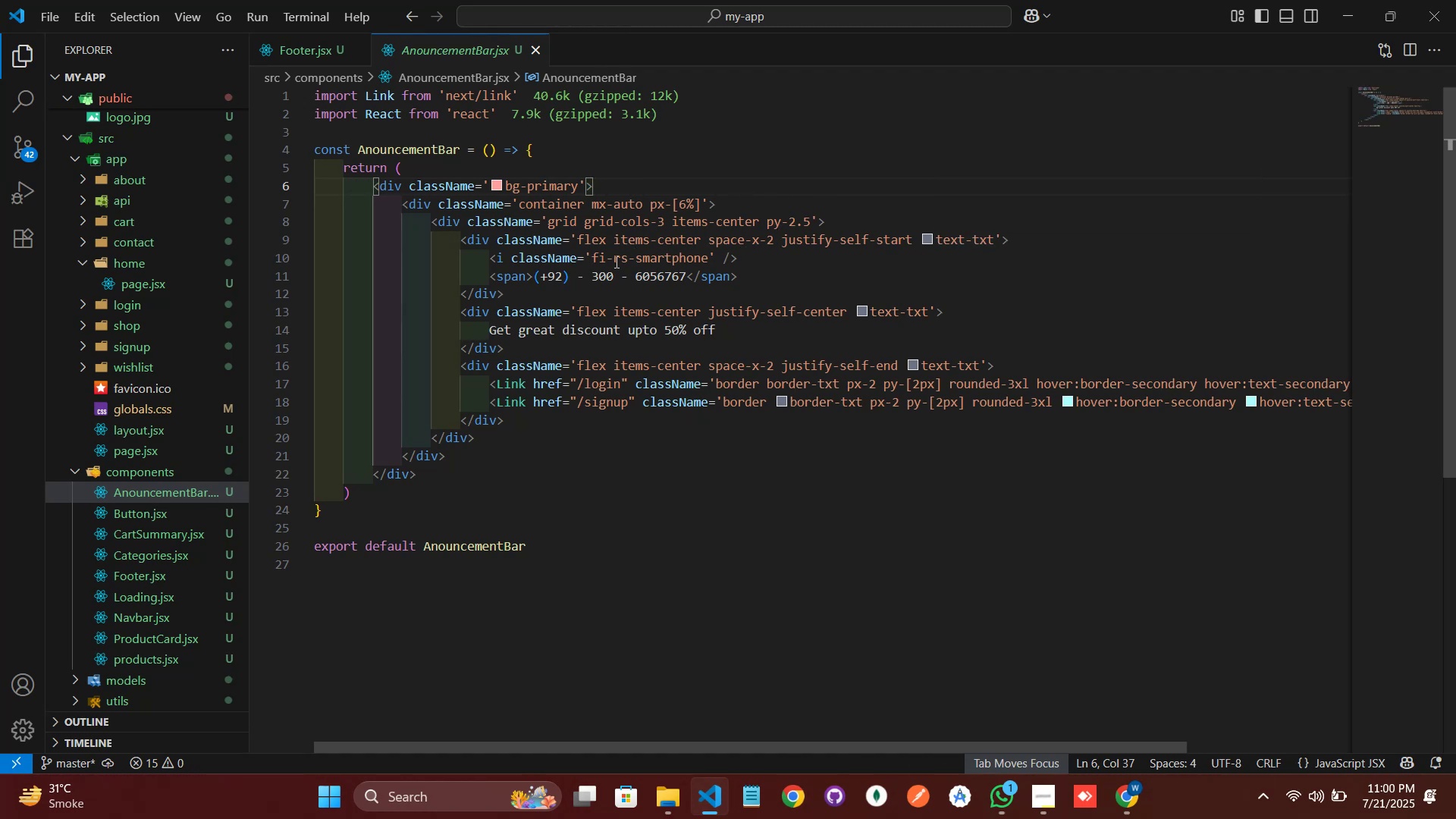 
wait(9.19)
 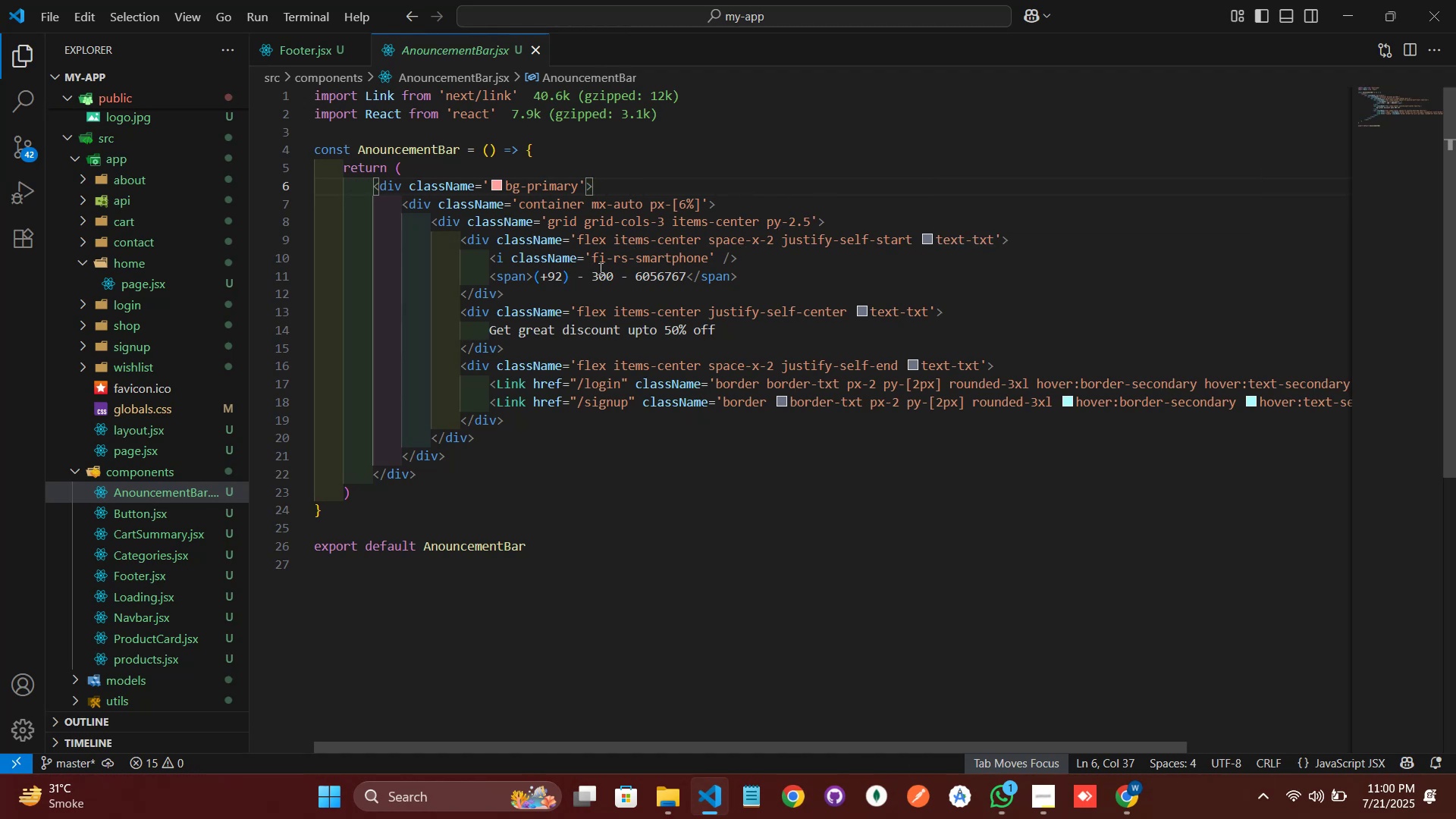 
key(Alt+Tab)
 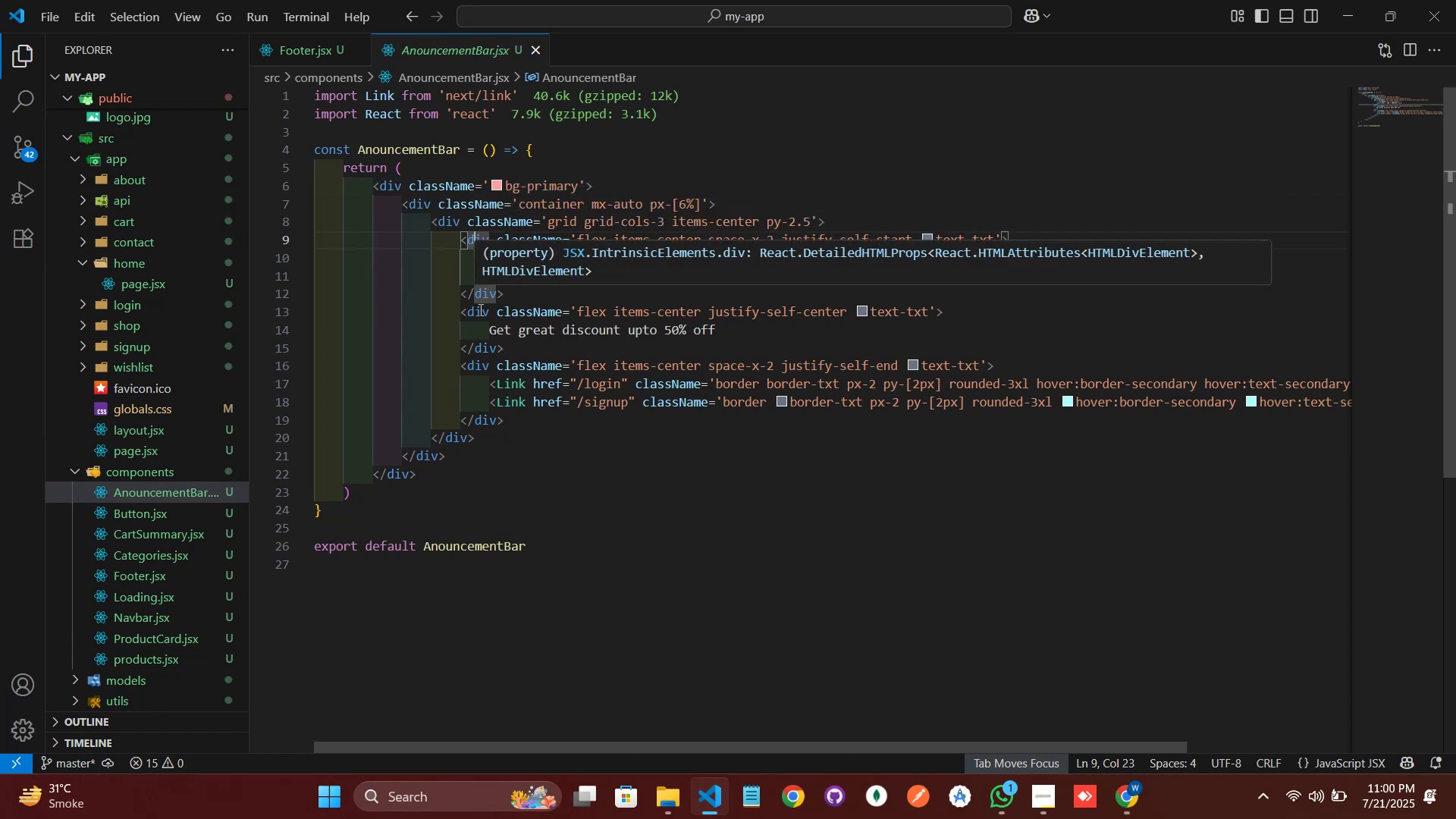 
key(Alt+AltLeft)
 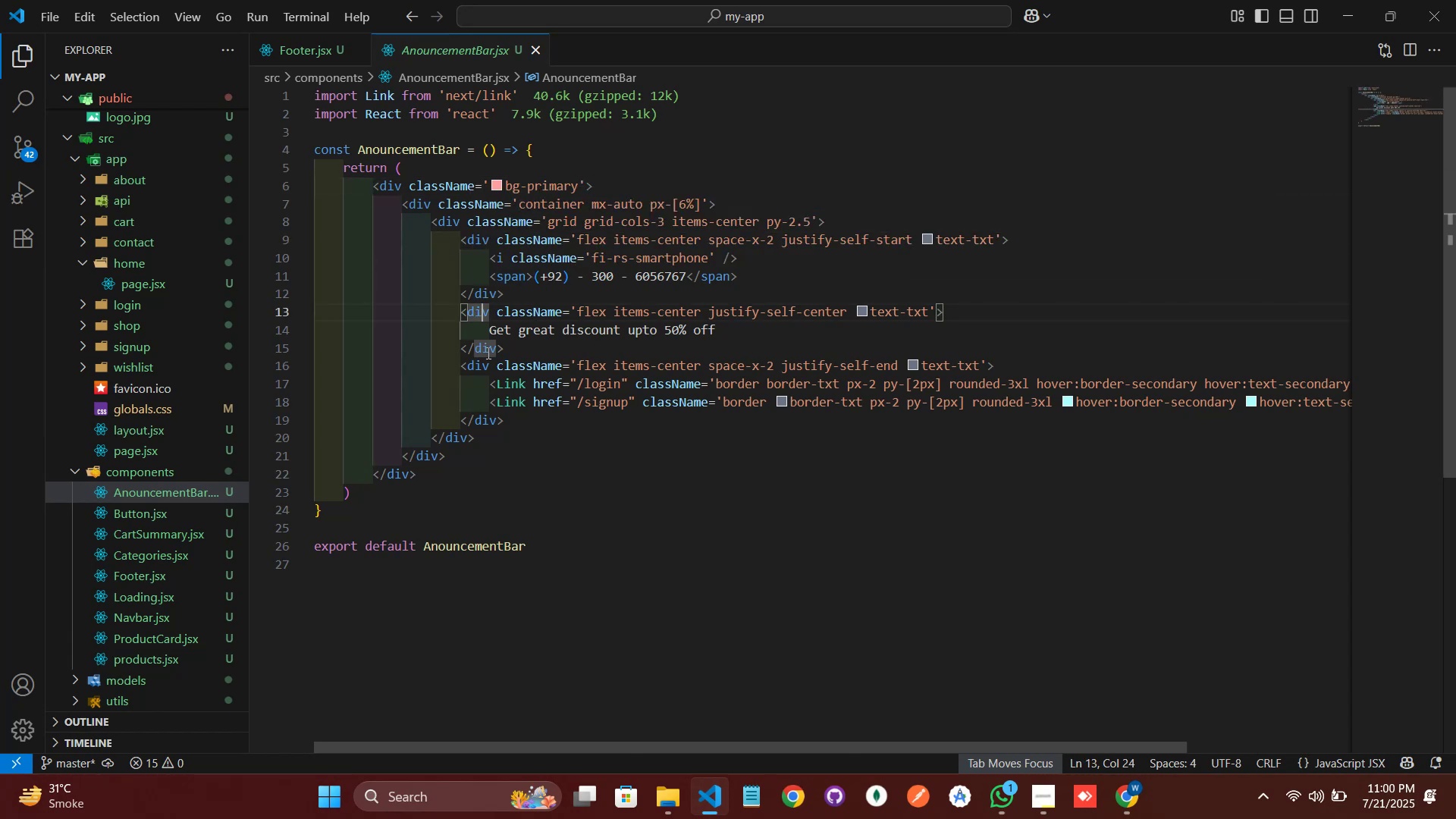 
key(Alt+Tab)
 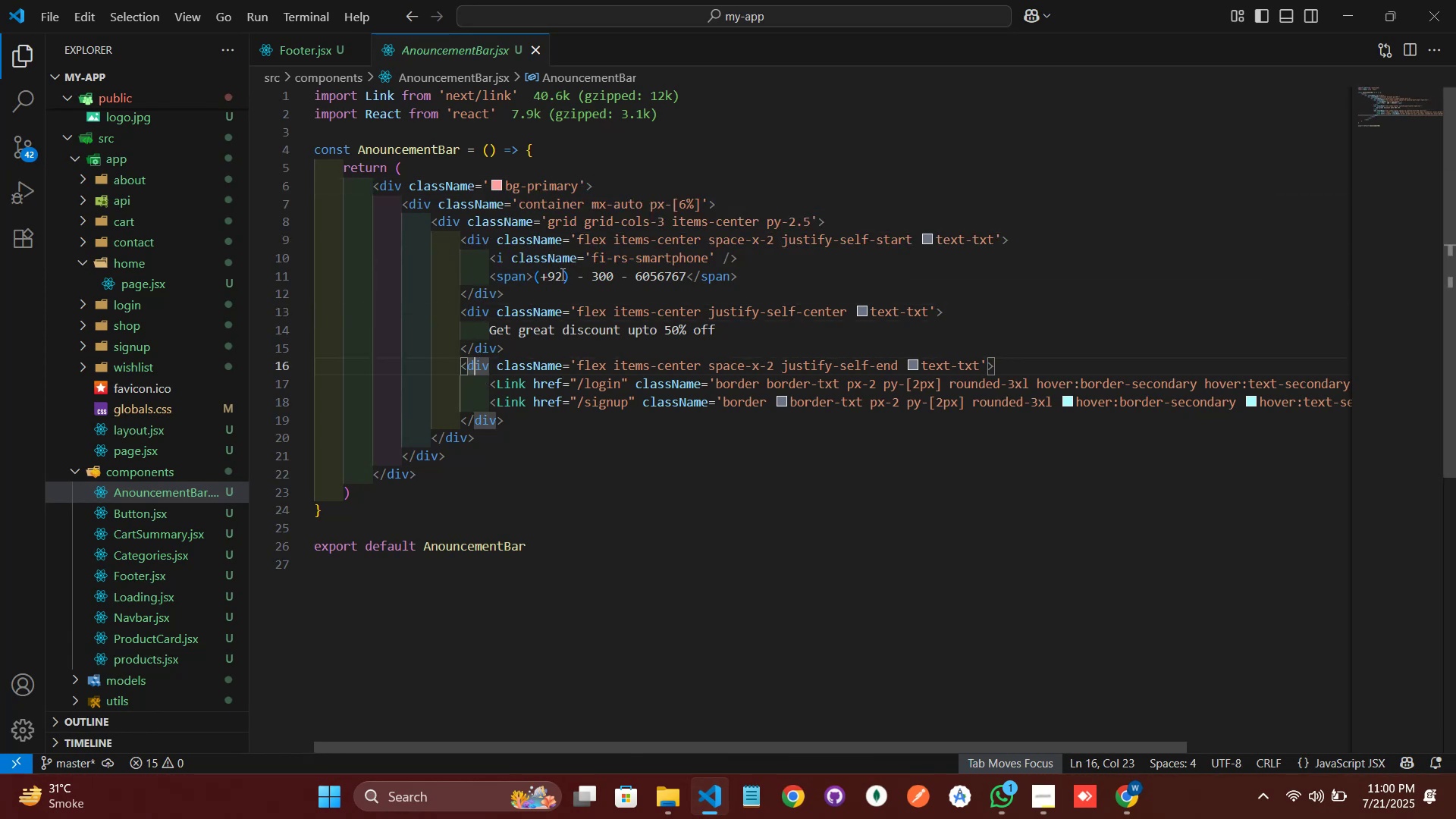 
key(ArrowDown)
 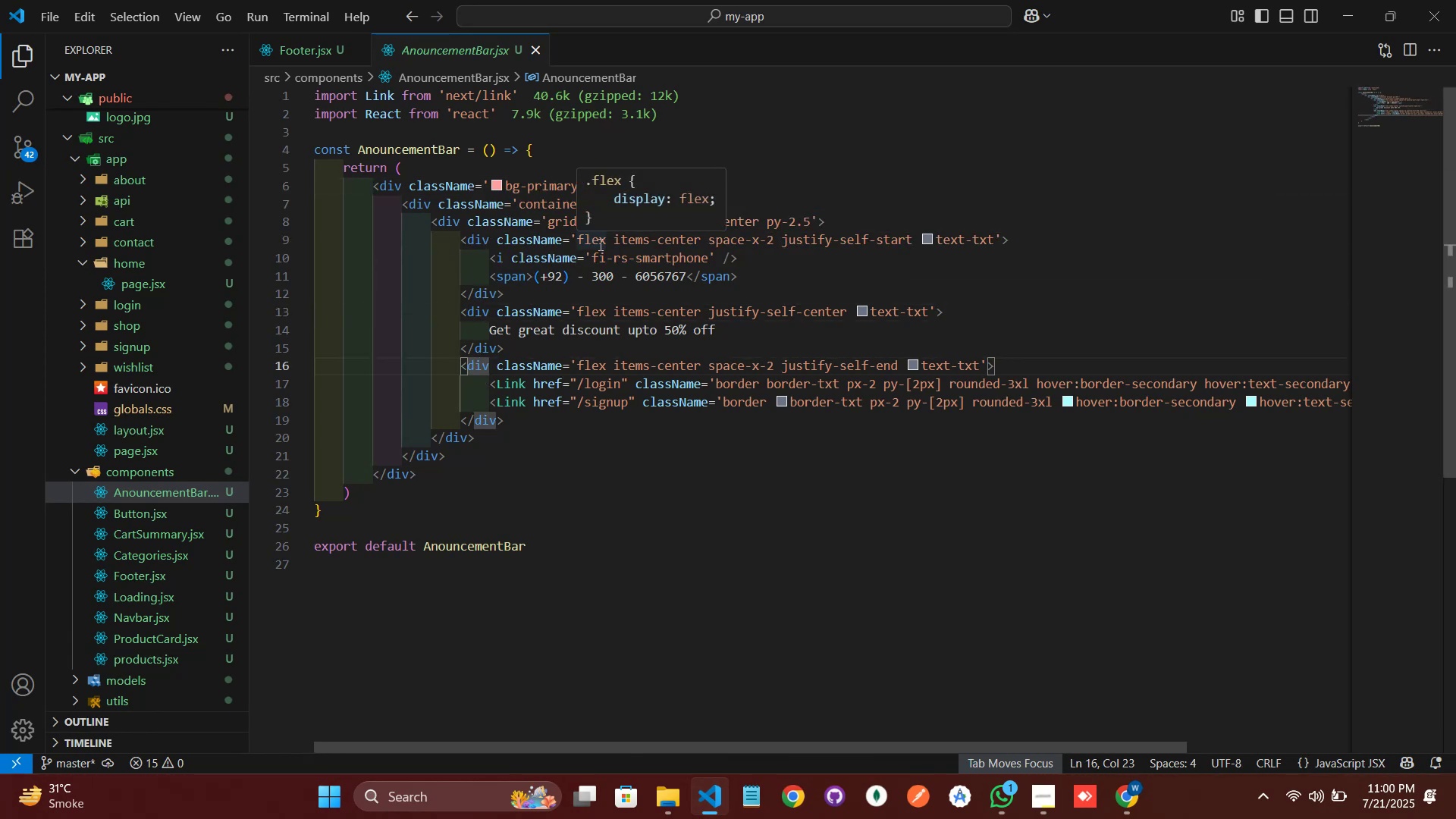 
key(ArrowDown)
 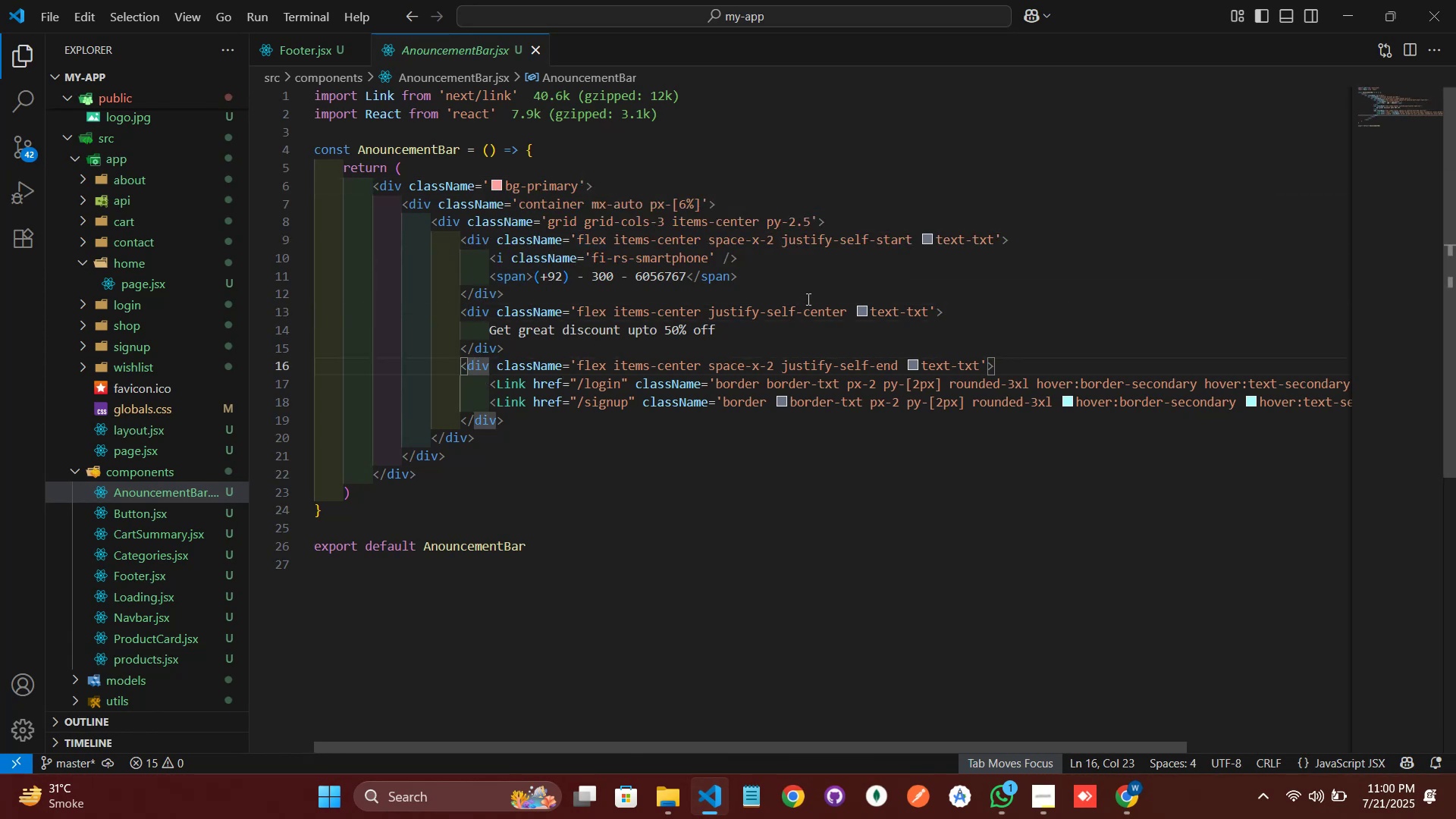 
hold_key(key=ArrowLeft, duration=0.47)
 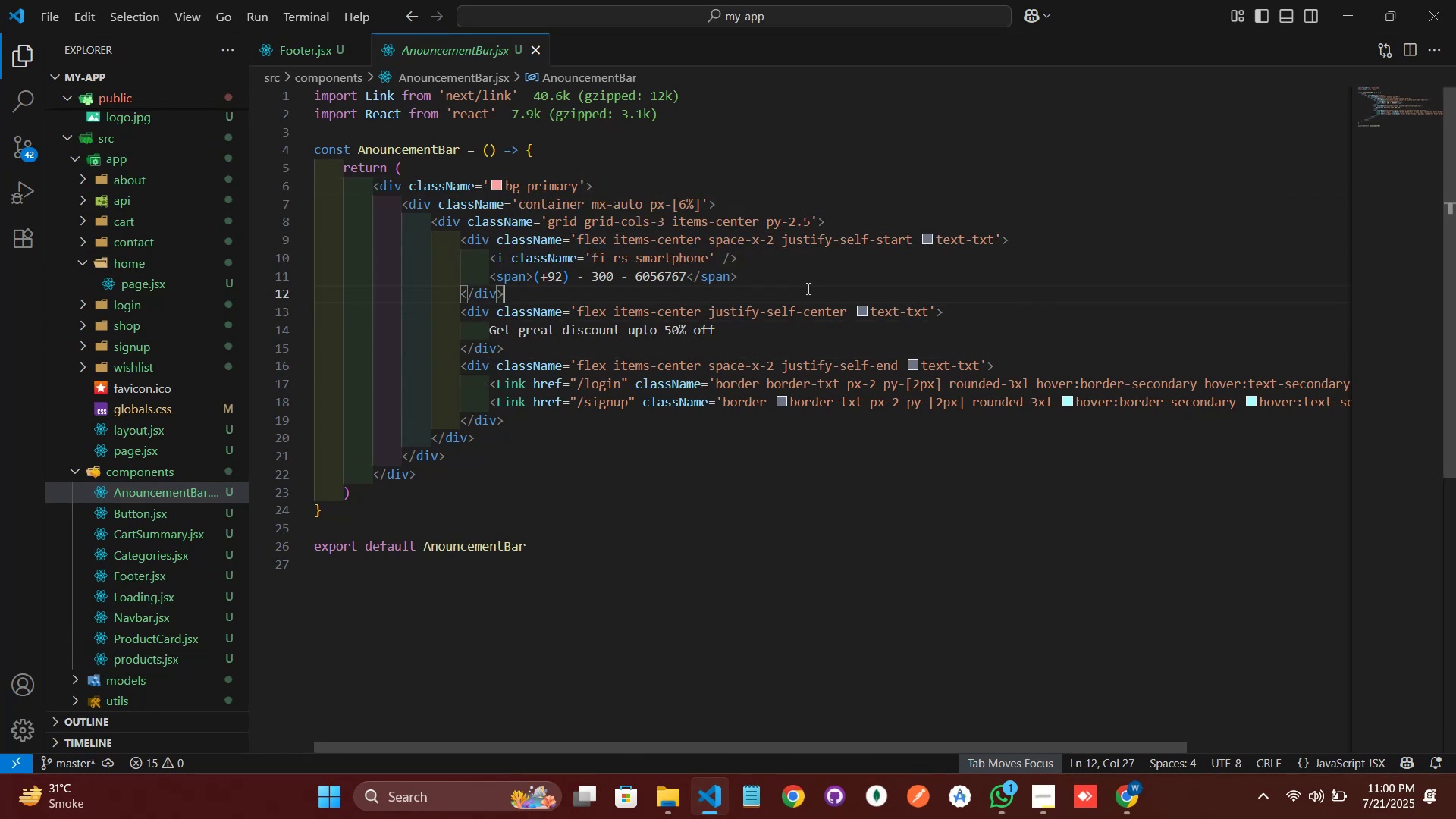 
key(ArrowDown)
 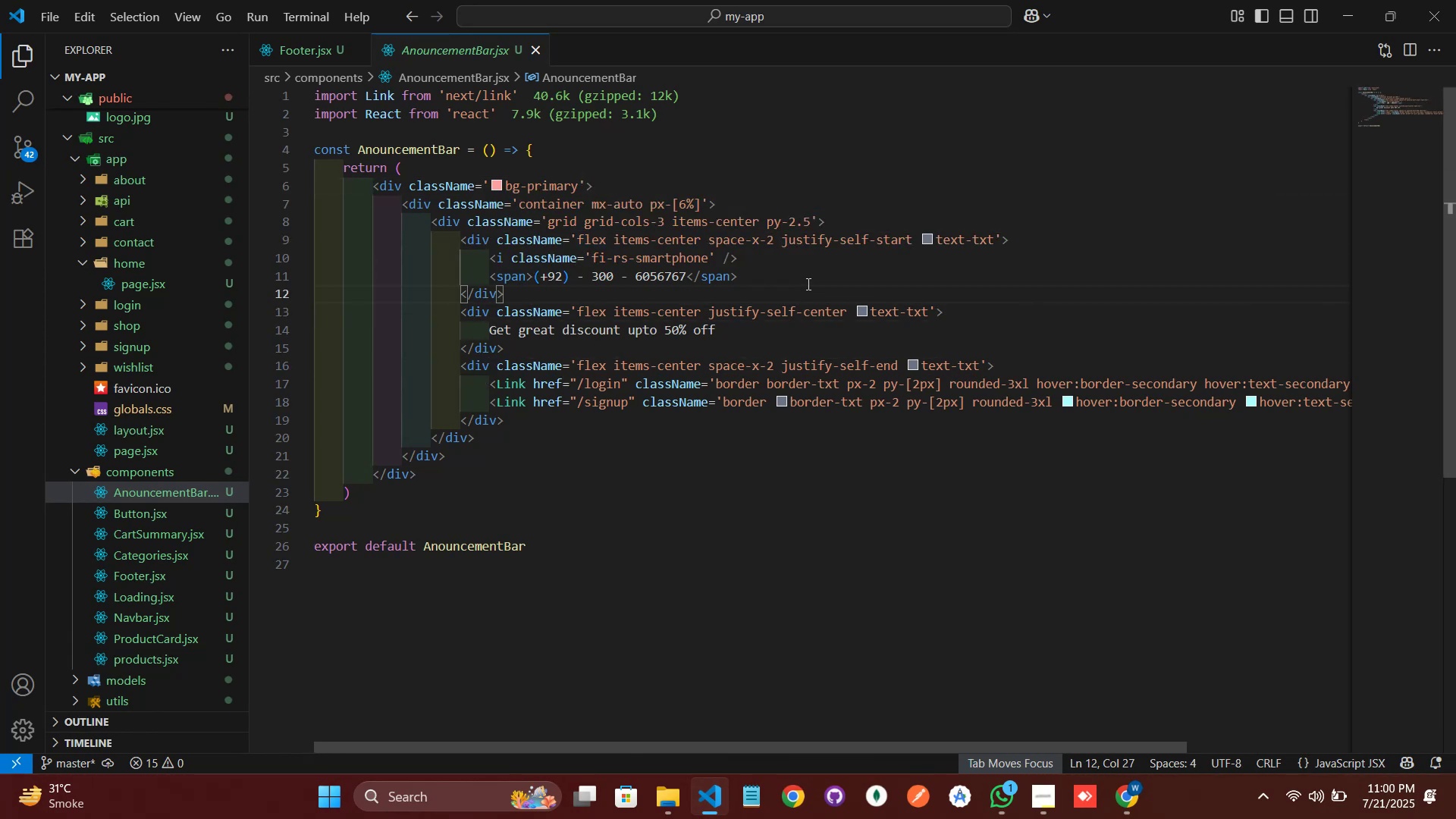 
key(ArrowLeft)
 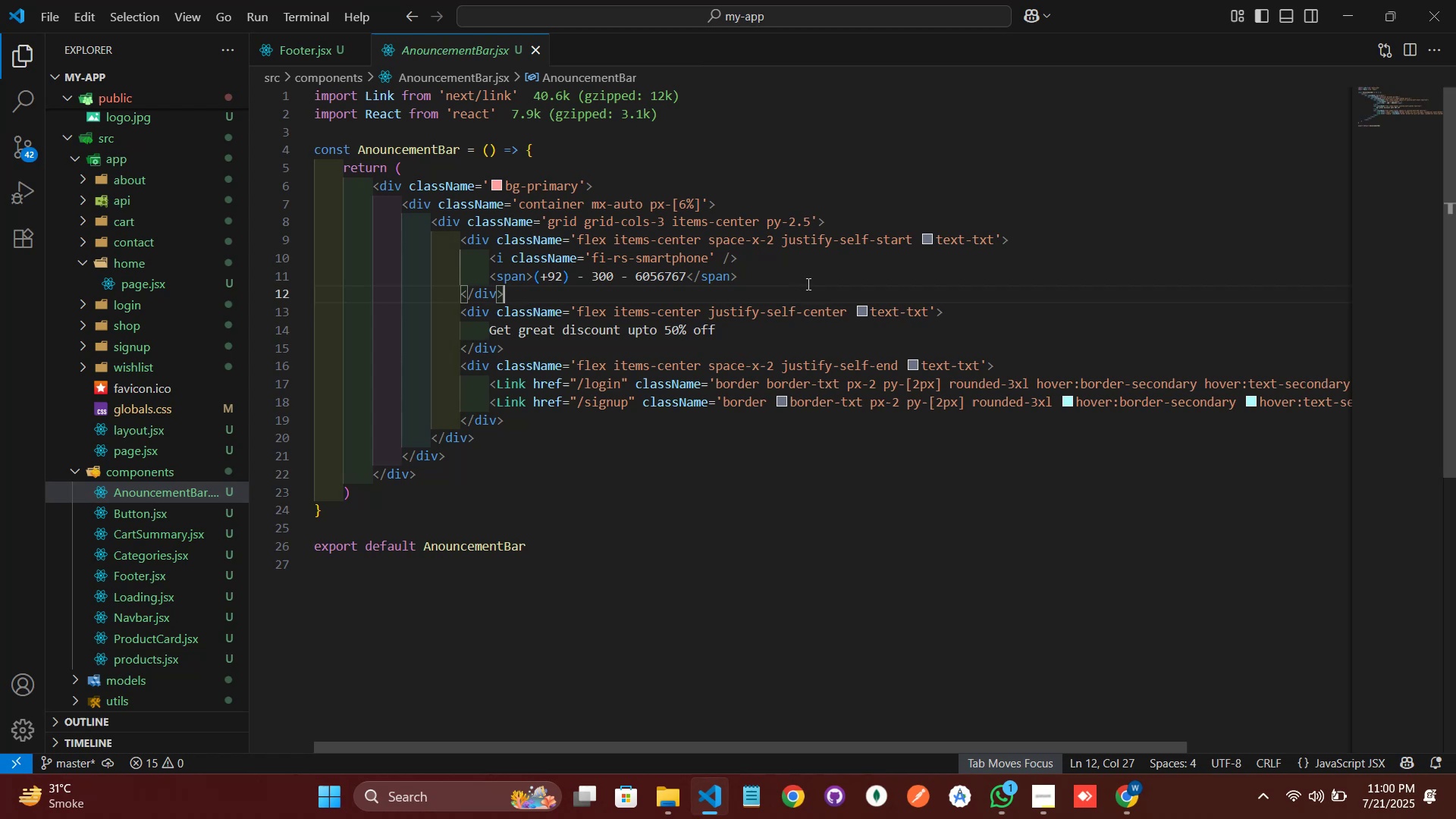 
hold_key(key=ArrowRight, duration=1.51)
 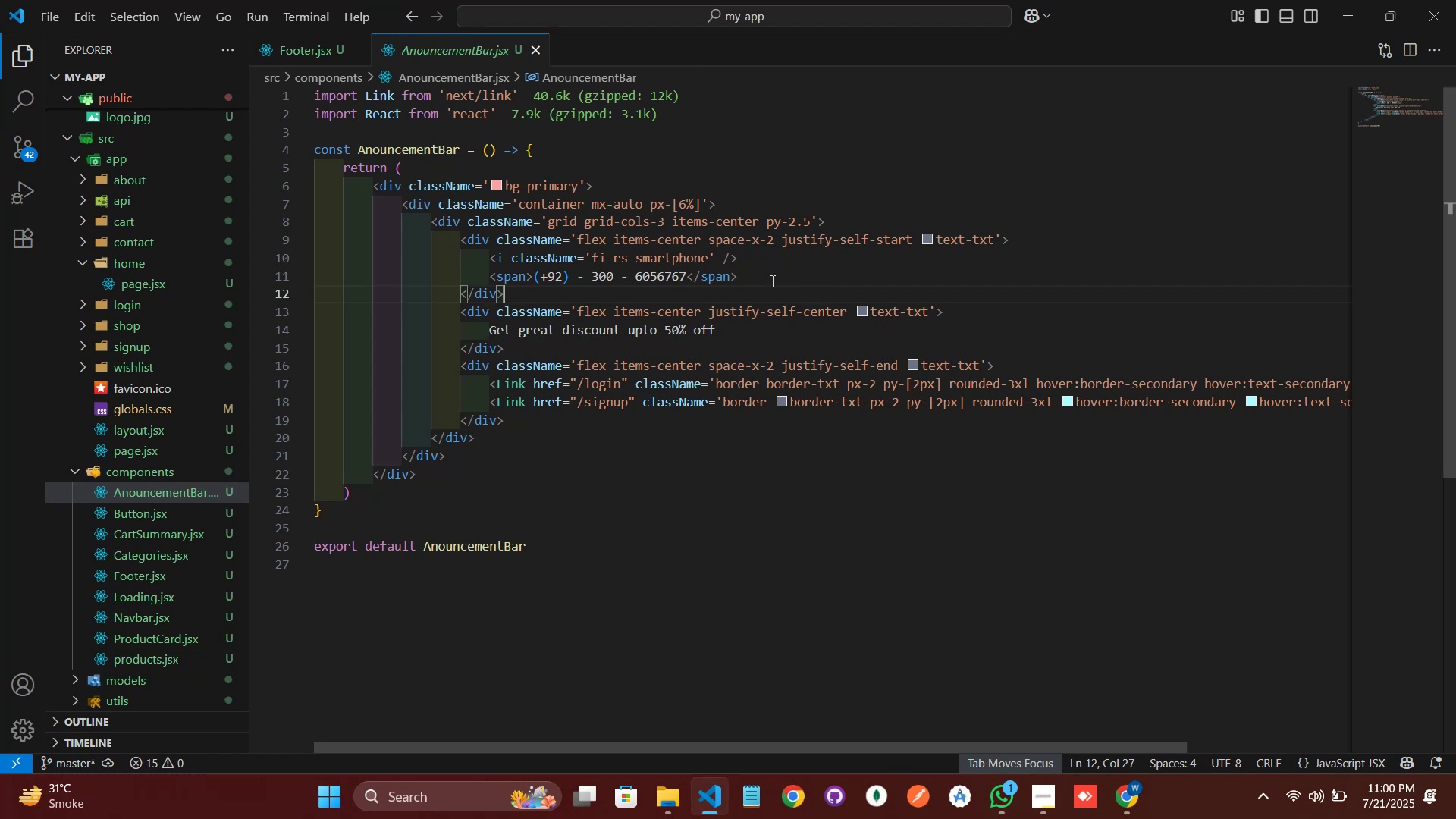 
hold_key(key=ArrowRight, duration=0.81)
 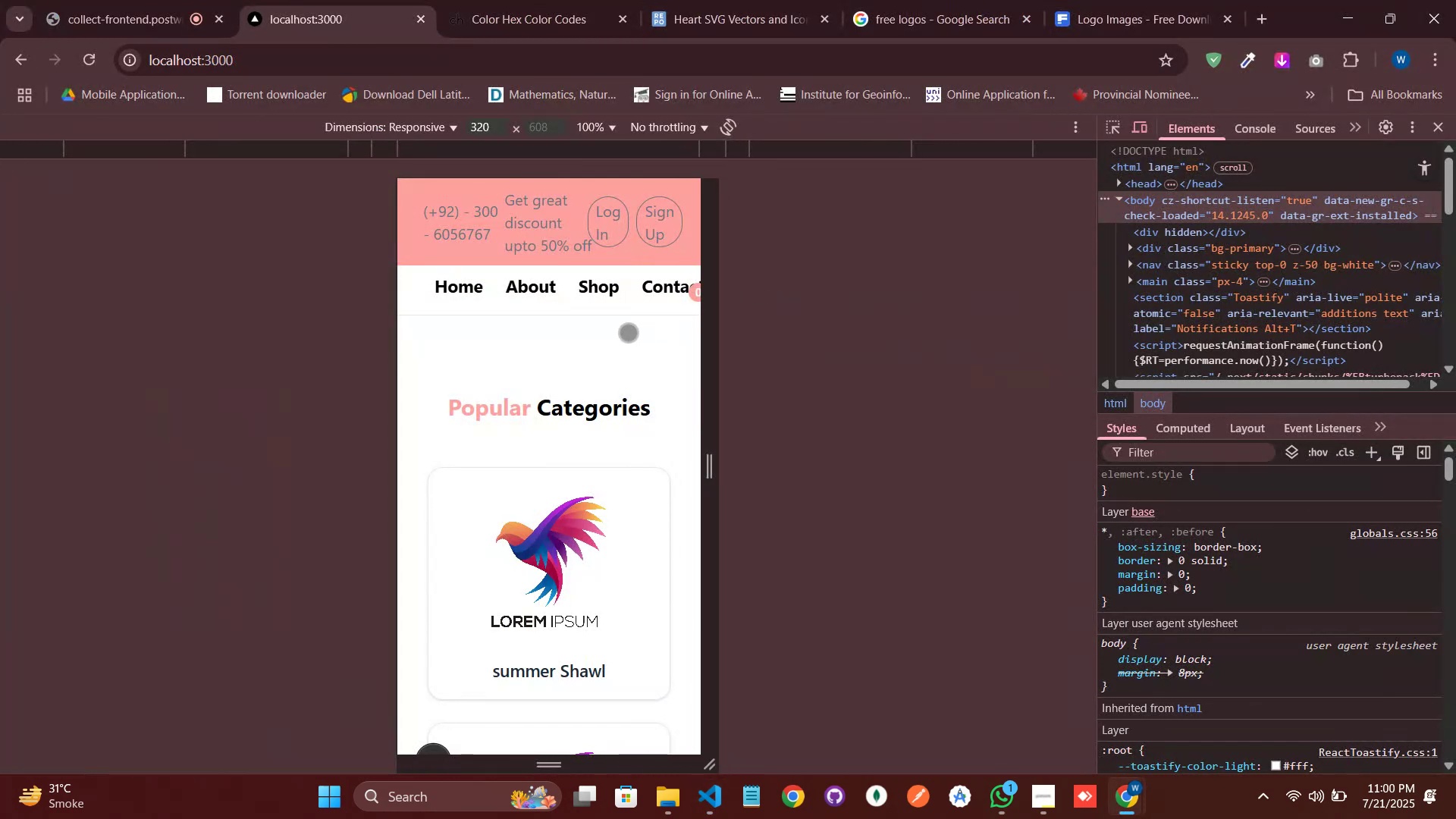 
hold_key(key=ArrowRight, duration=0.72)
 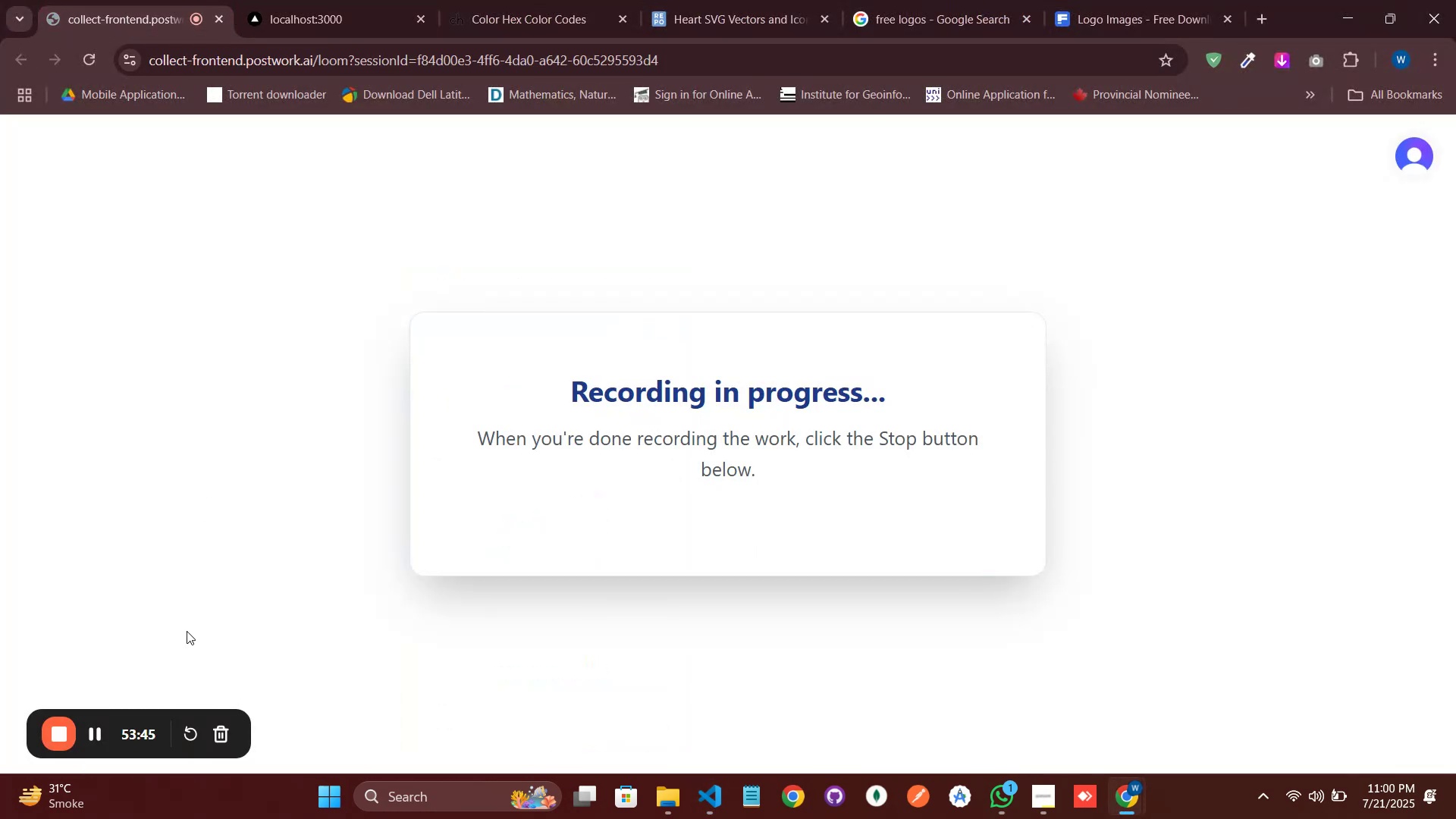 
key(ArrowRight)
 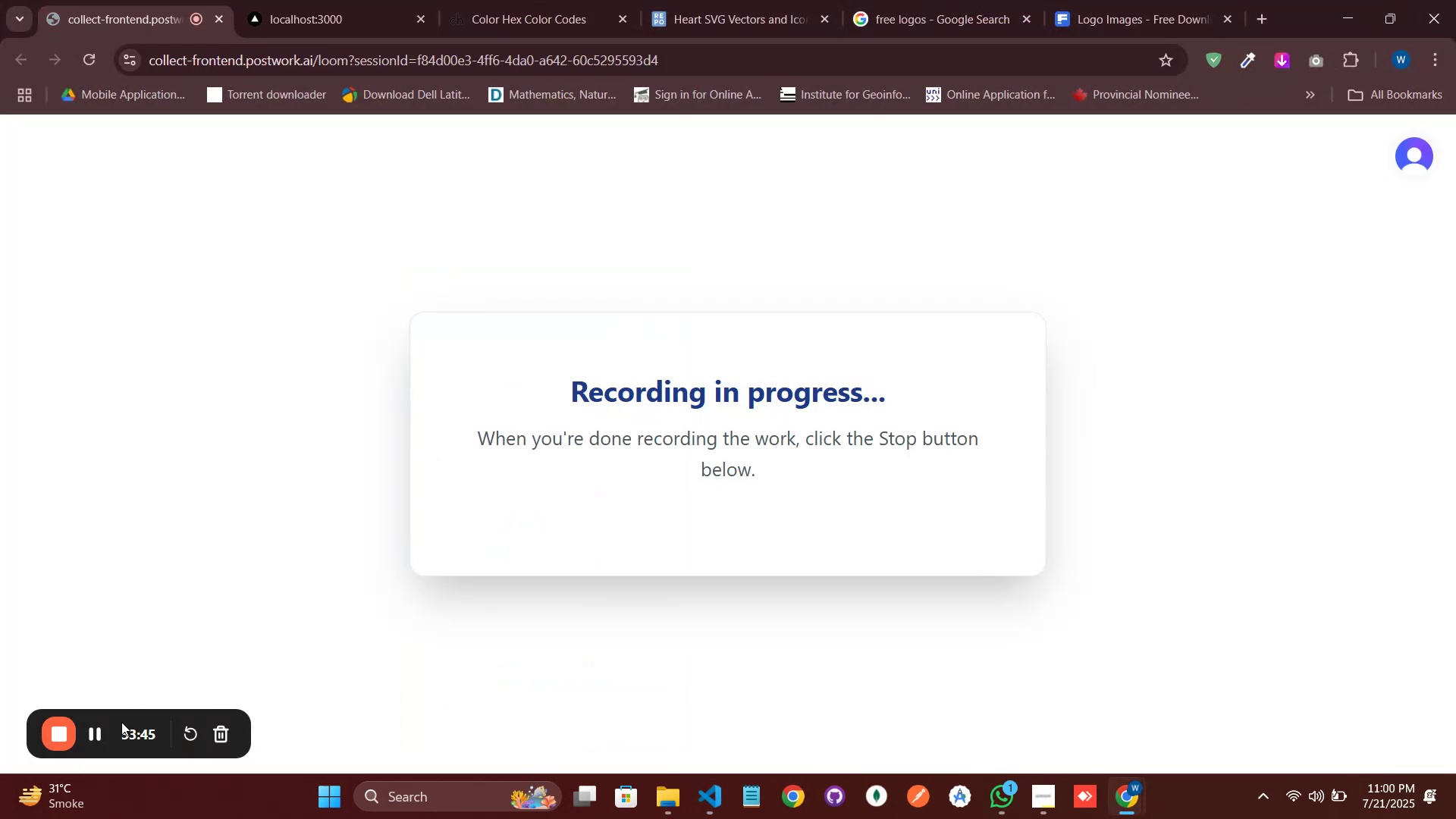 